 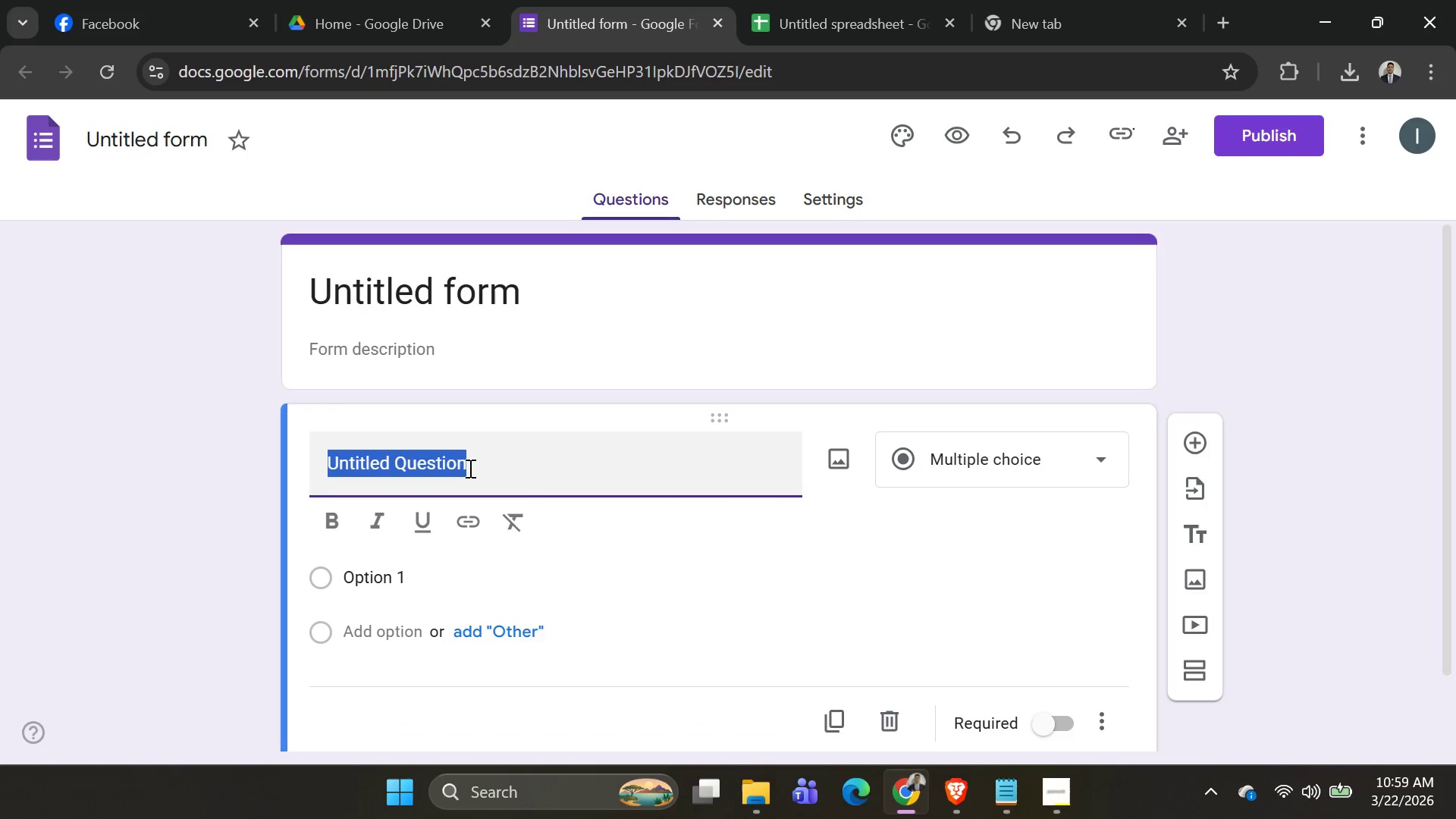 
key(Backspace)
 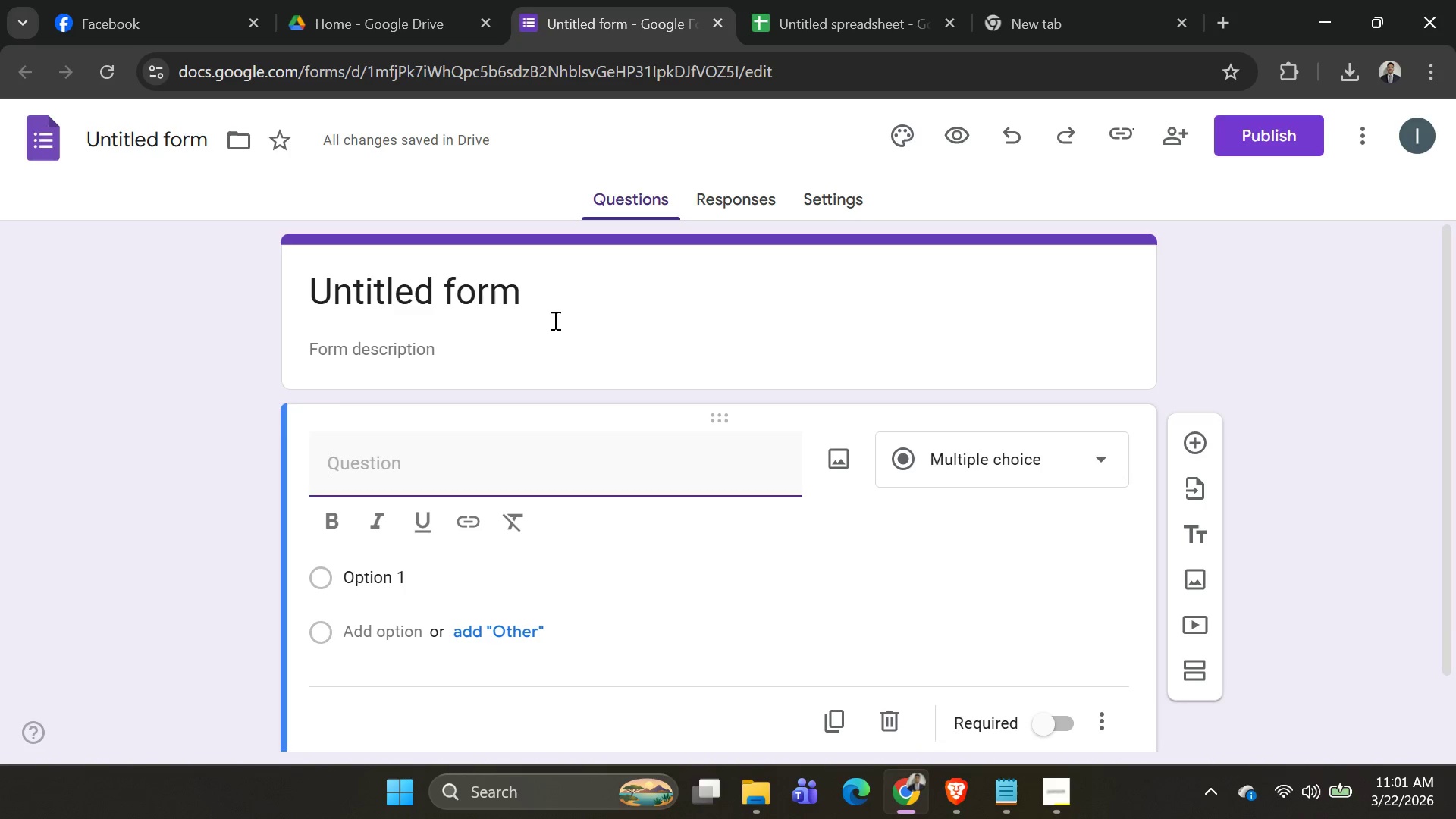 
wait(100.38)
 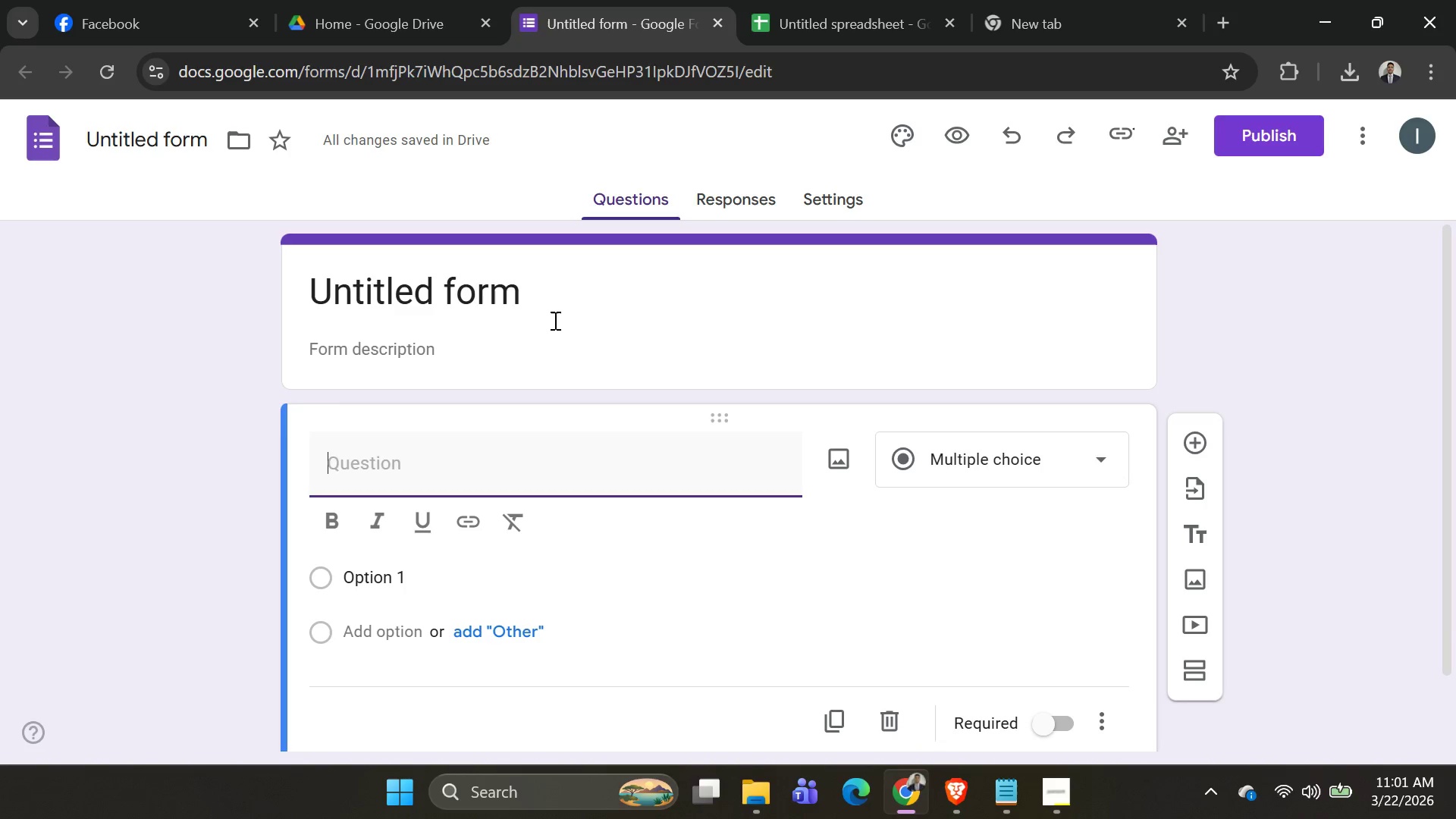 
left_click([419, 460])
 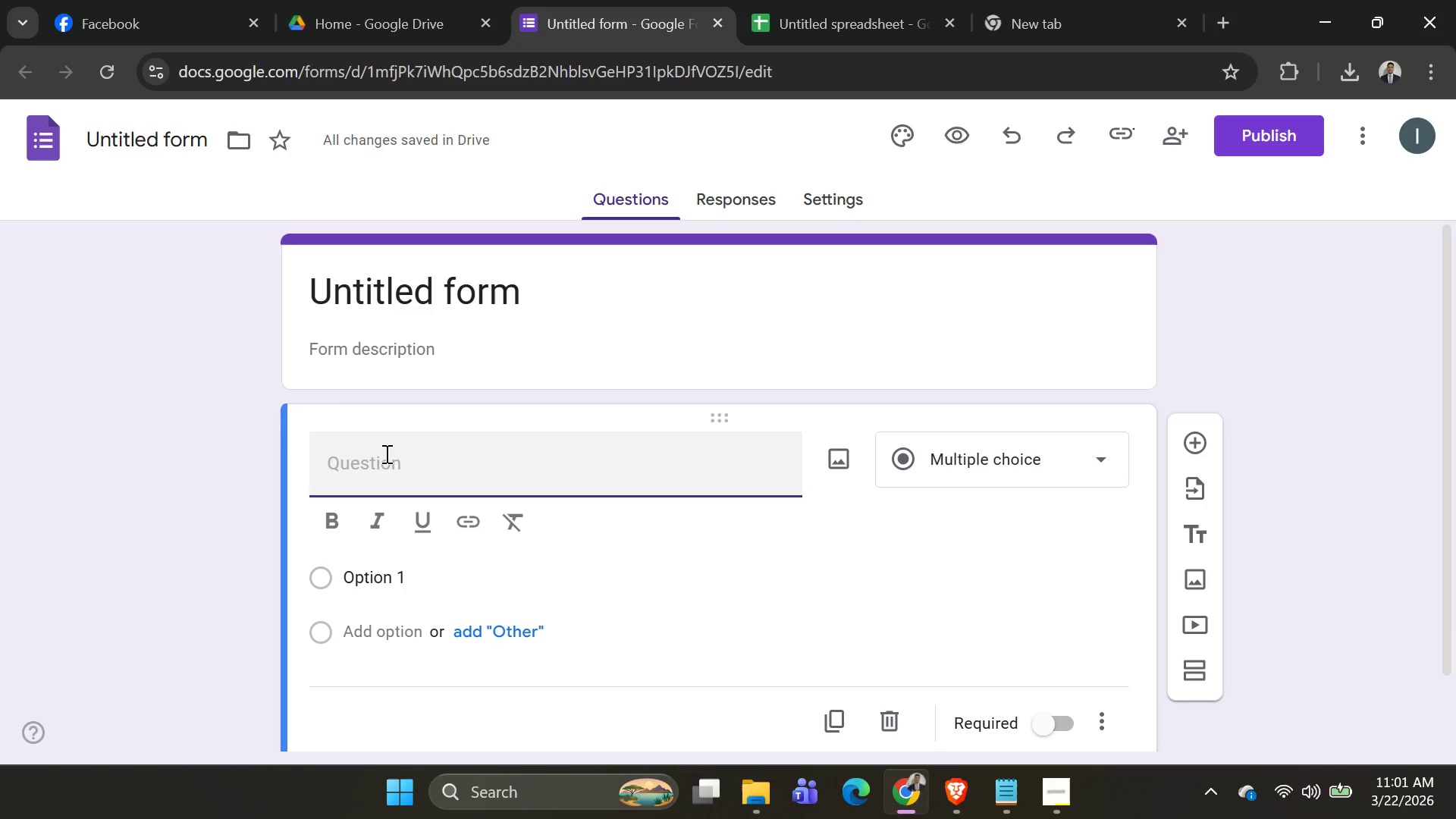 
type(Get Your Custom ste)
key(Backspace)
key(Backspace)
key(Backspace)
type(Strenght )
key(Backspace)
key(Backspace)
key(Backspace)
type(ht)
key(Backspace)
key(Backspace)
type(th plan Build)
key(Backspace)
type(t by o)
key(Backspace)
key(Backspace)
type( your system)
 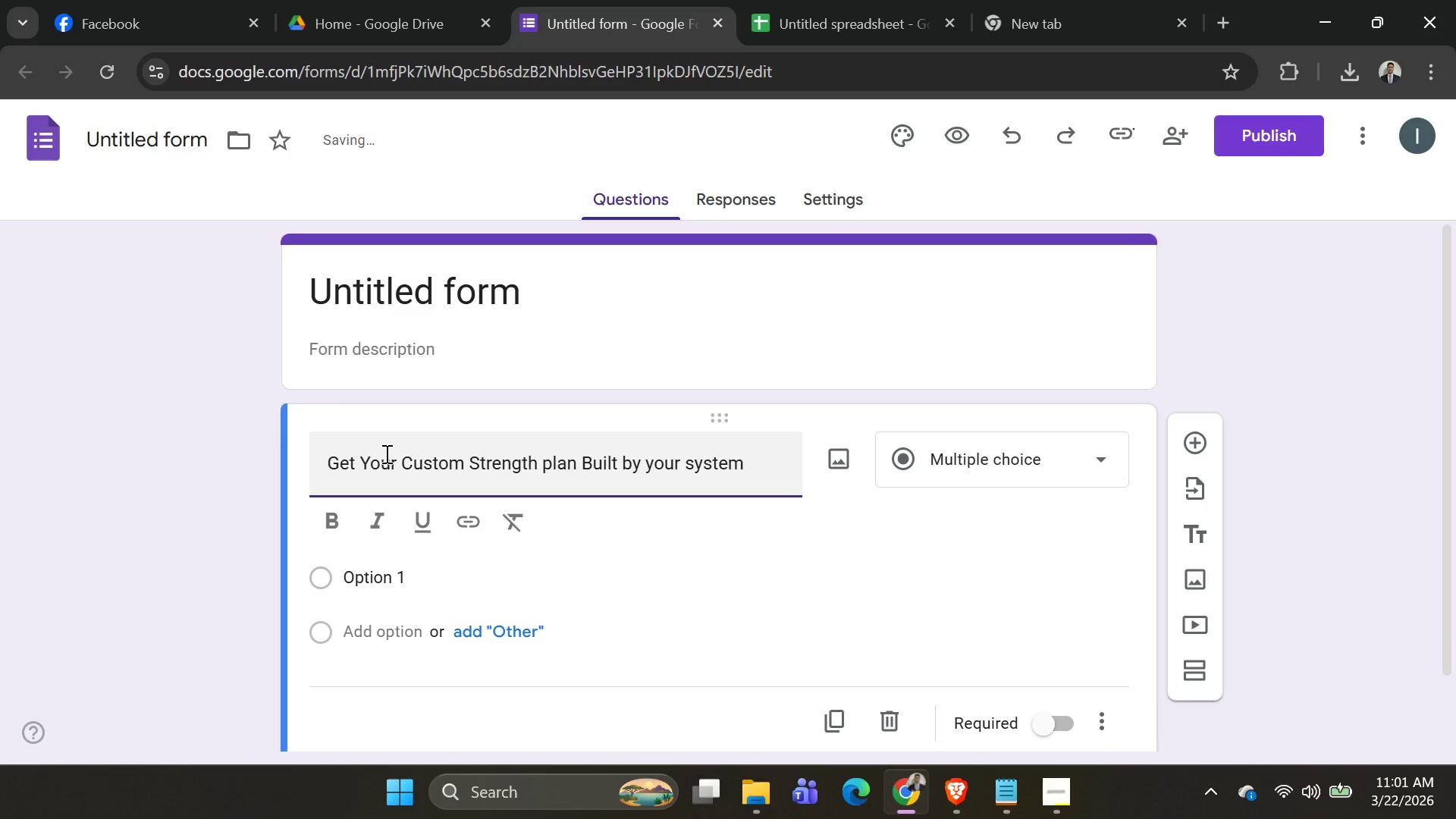 
key(Period)
 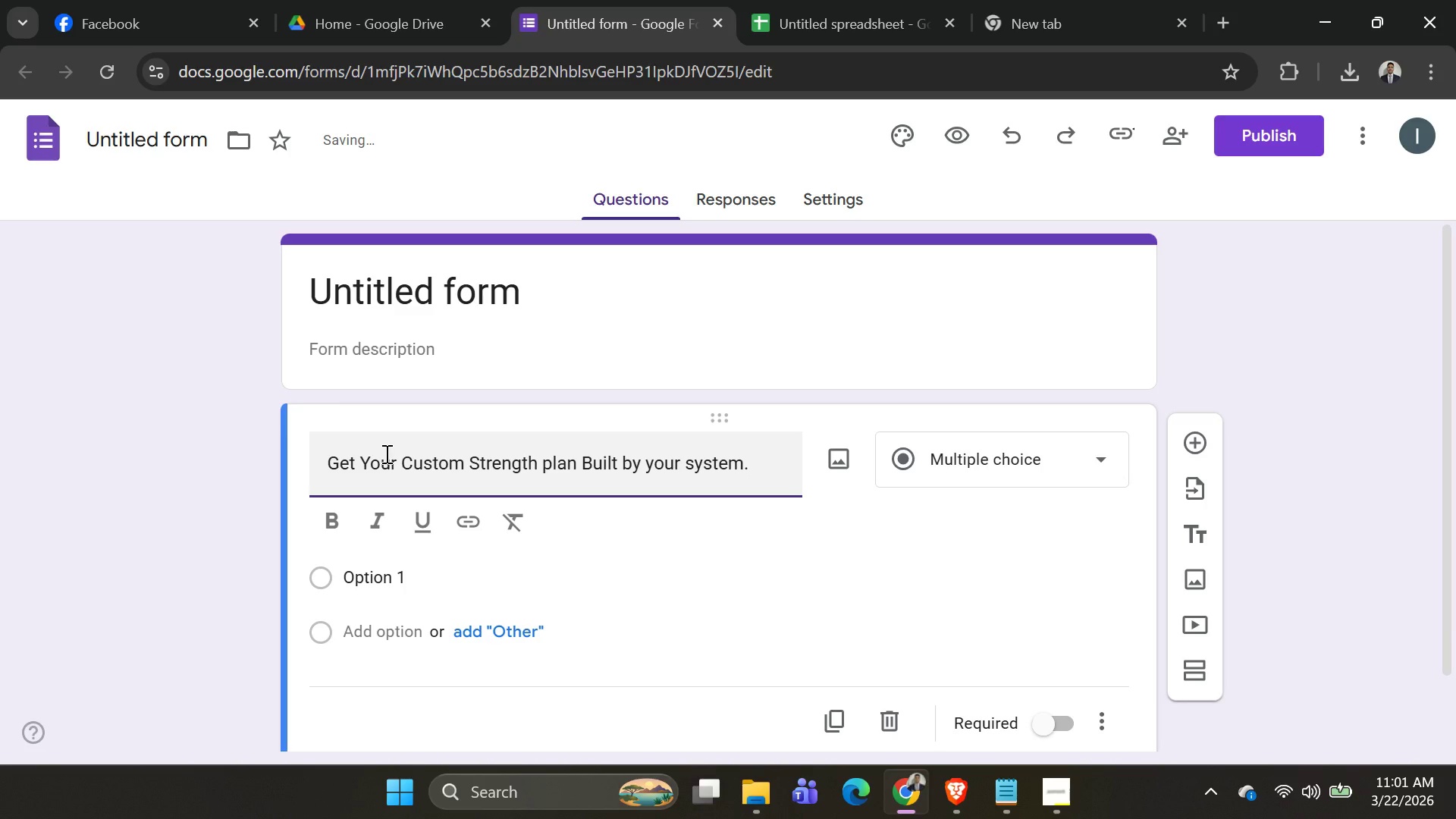 
key(Shift+Enter)
 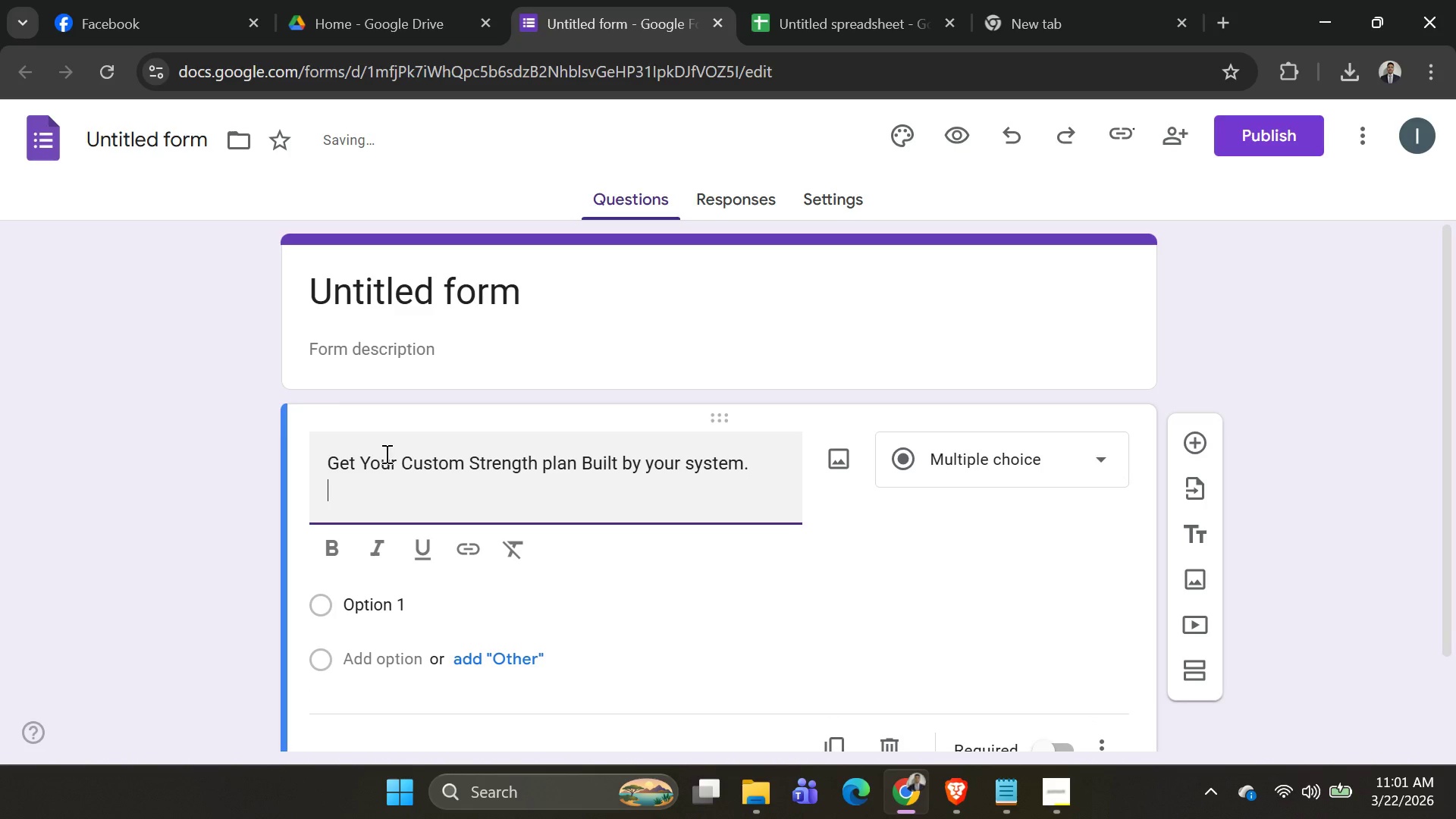 
type(No fluff. No shortcuts )
 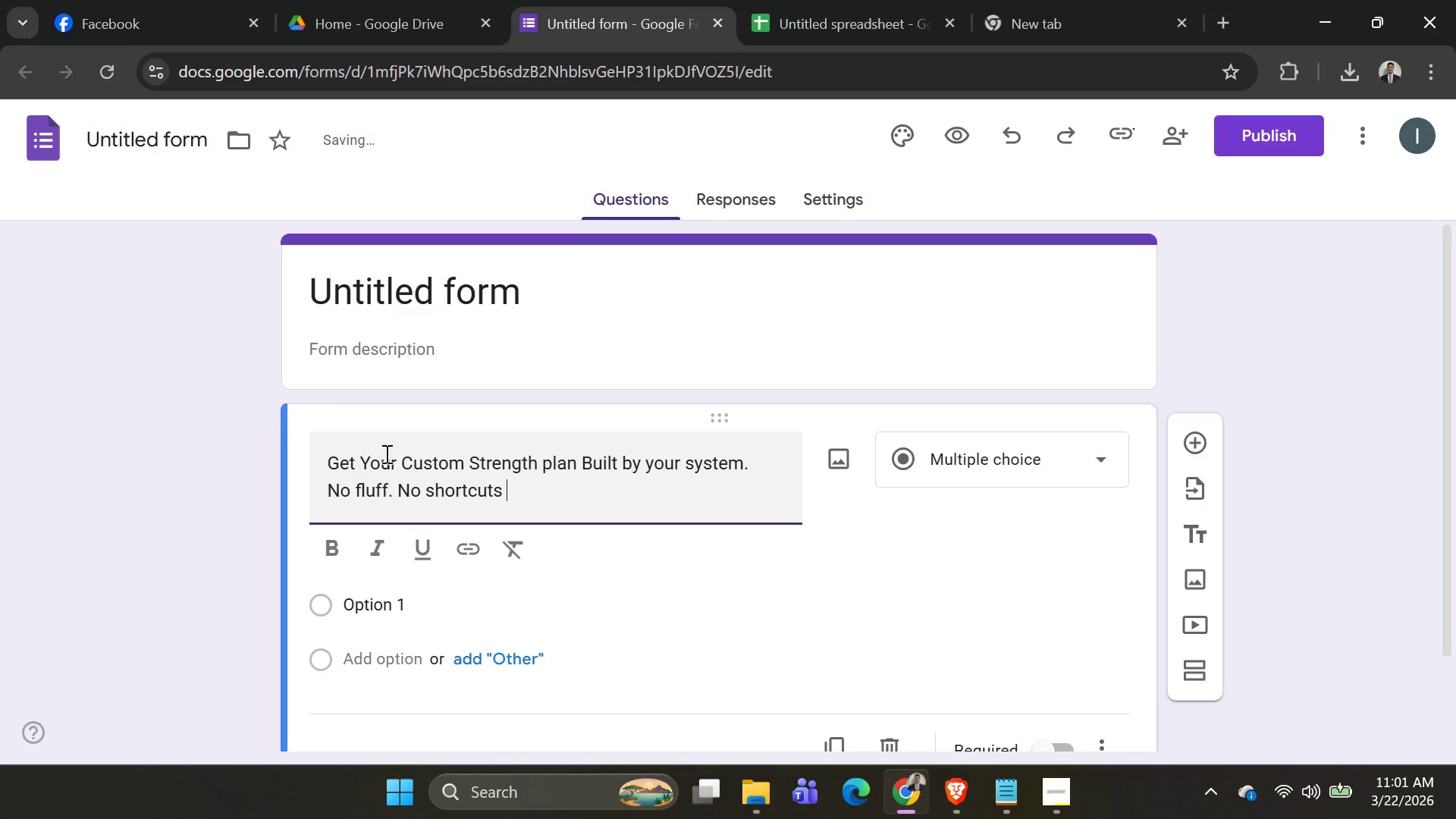 
key(Backspace)
type(. just )
key(Backspace)
key(Backspace)
key(Backspace)
key(Backspace)
key(Backspace)
type(Just real strength training.)
 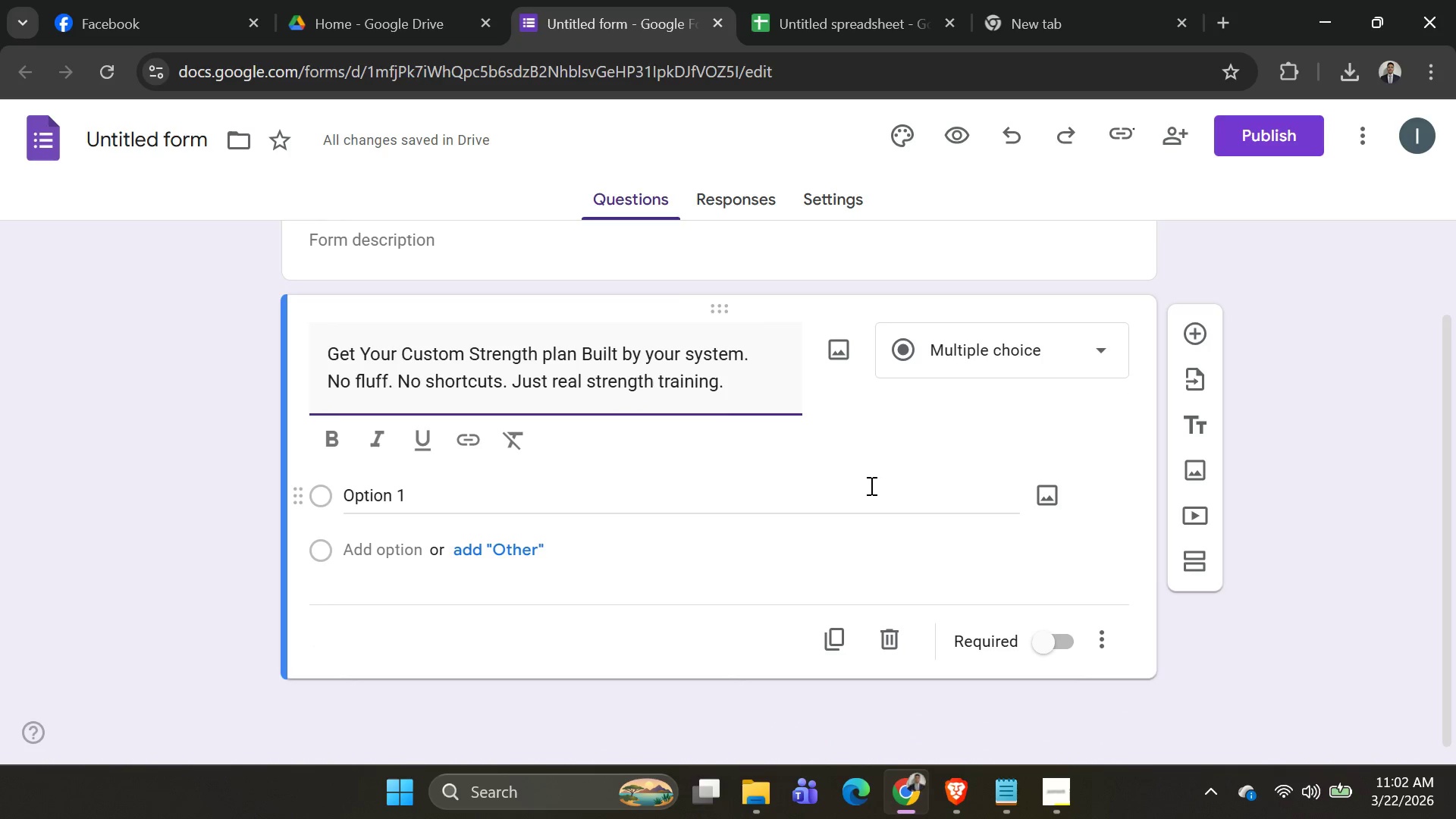 
wait(7.81)
 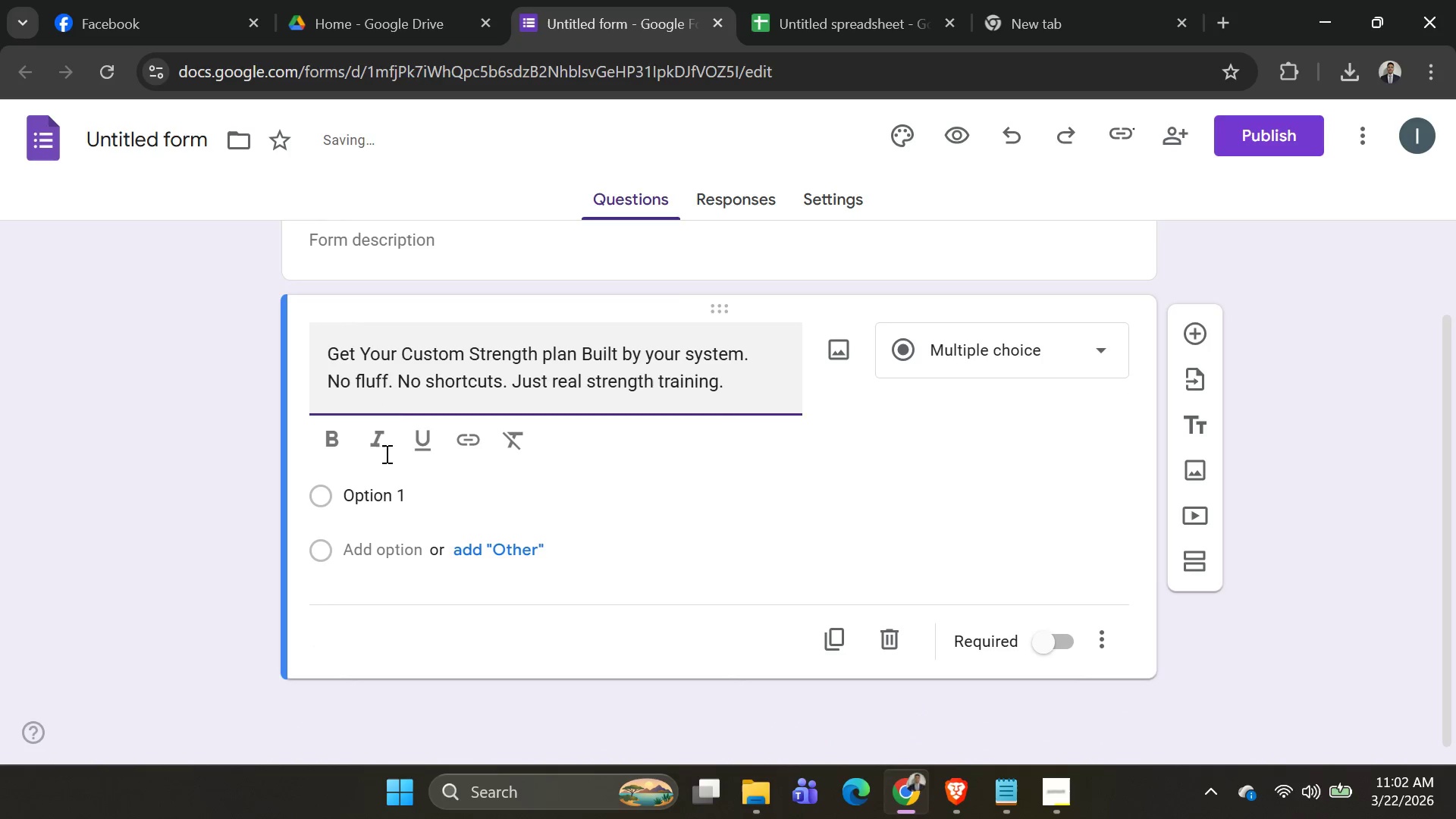 
left_click([995, 367])
 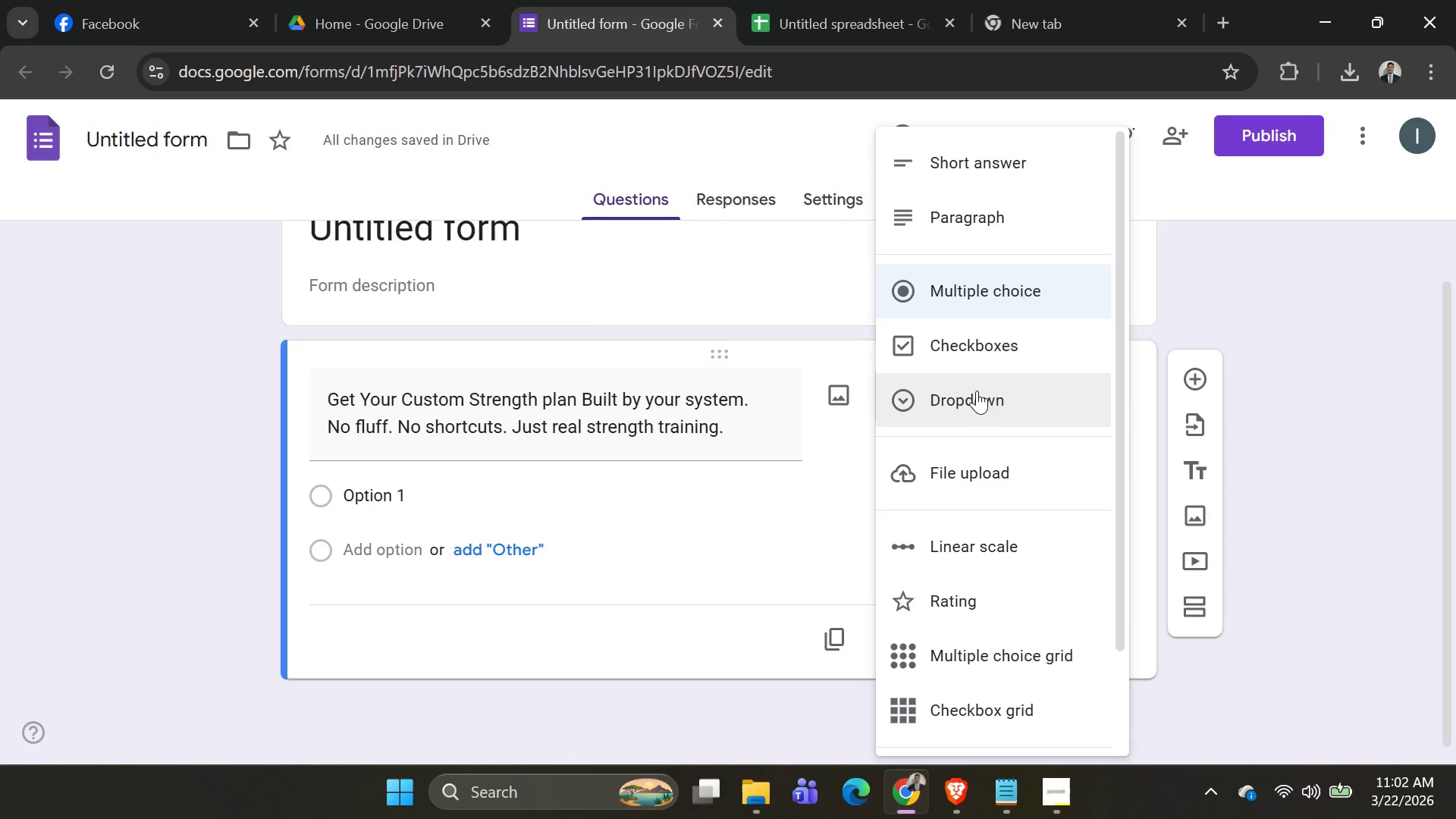 
left_click([977, 391])
 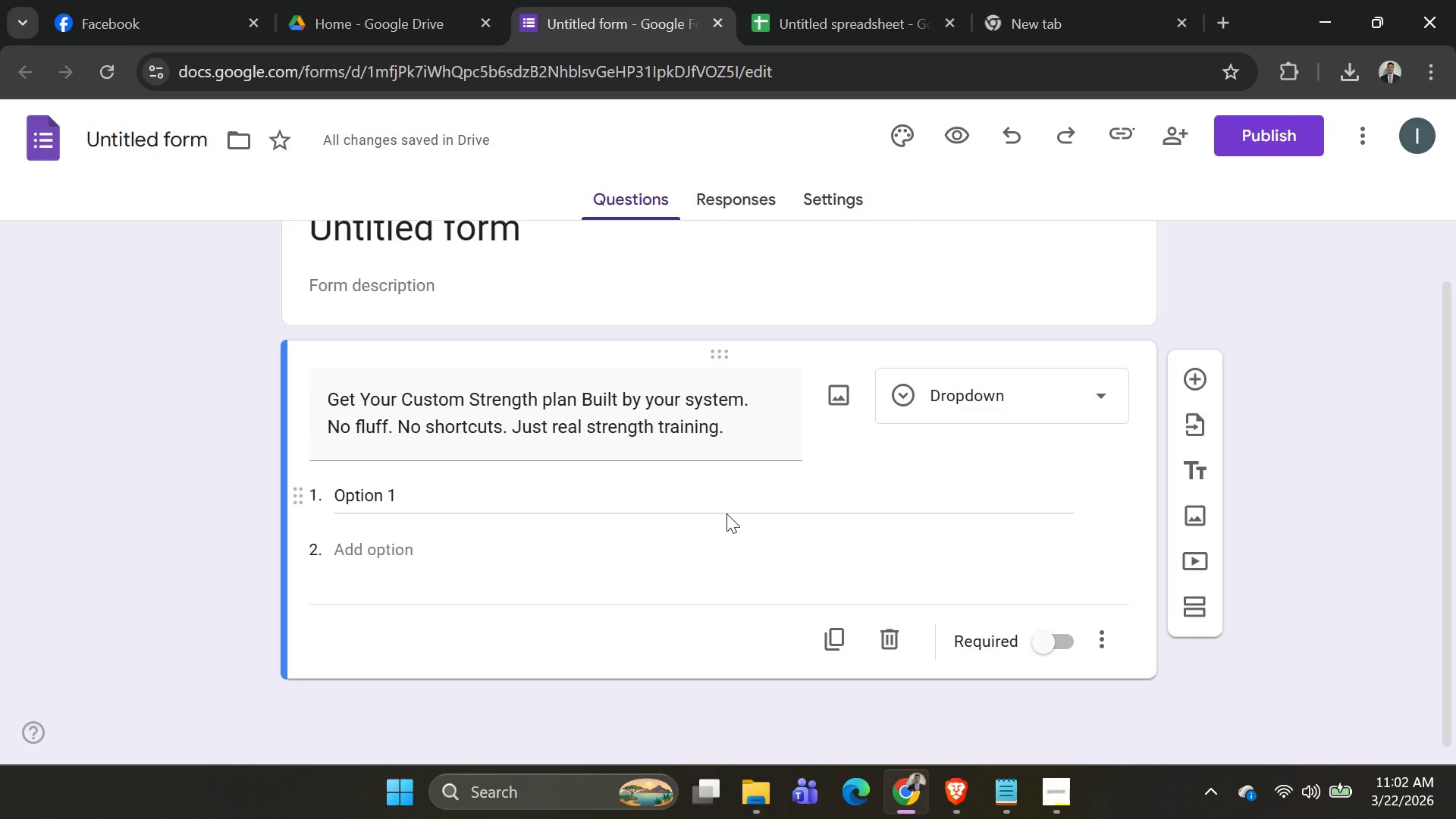 
wait(6.56)
 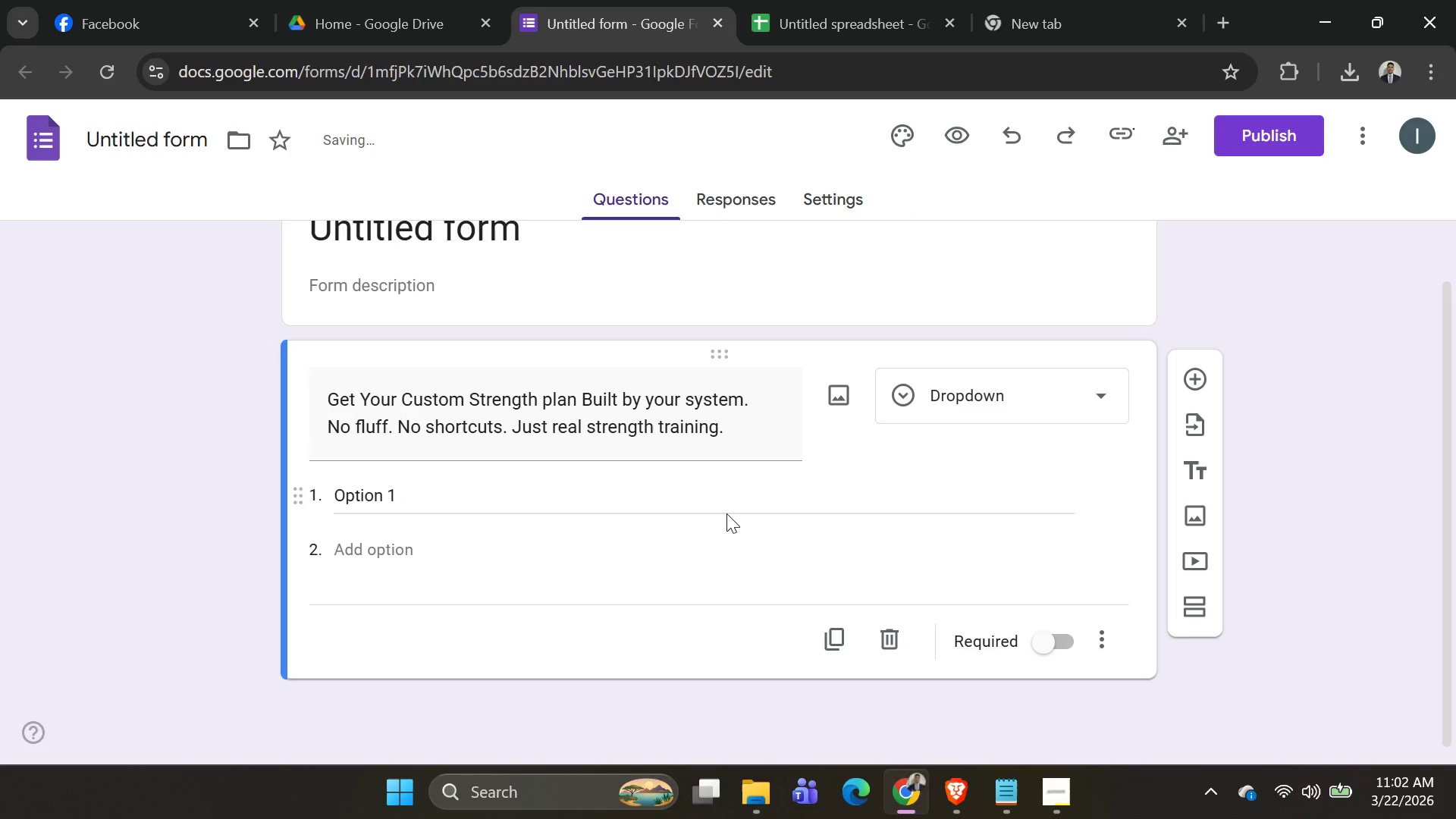 
key(Control+Z)
 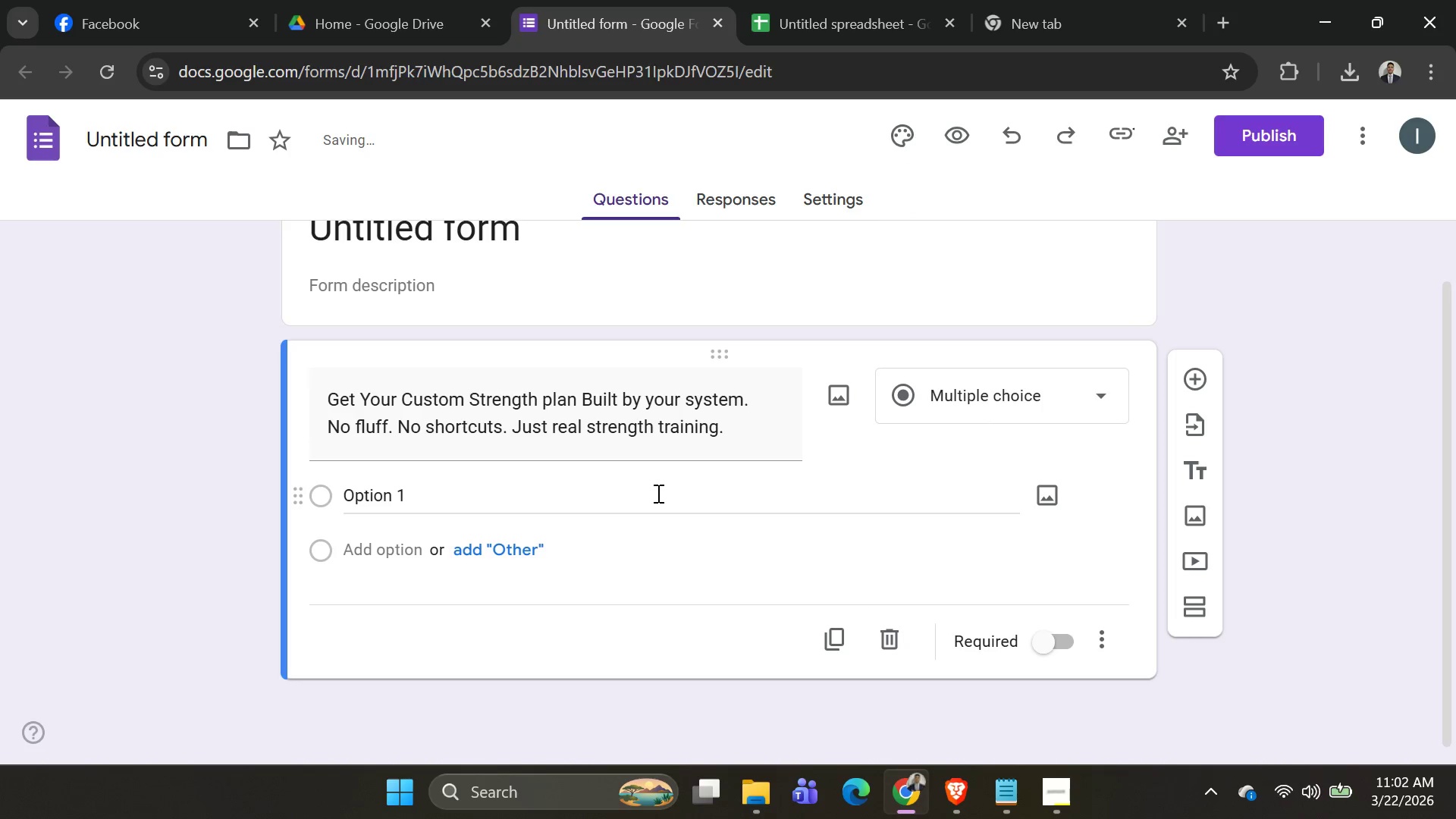 
left_click([635, 501])
 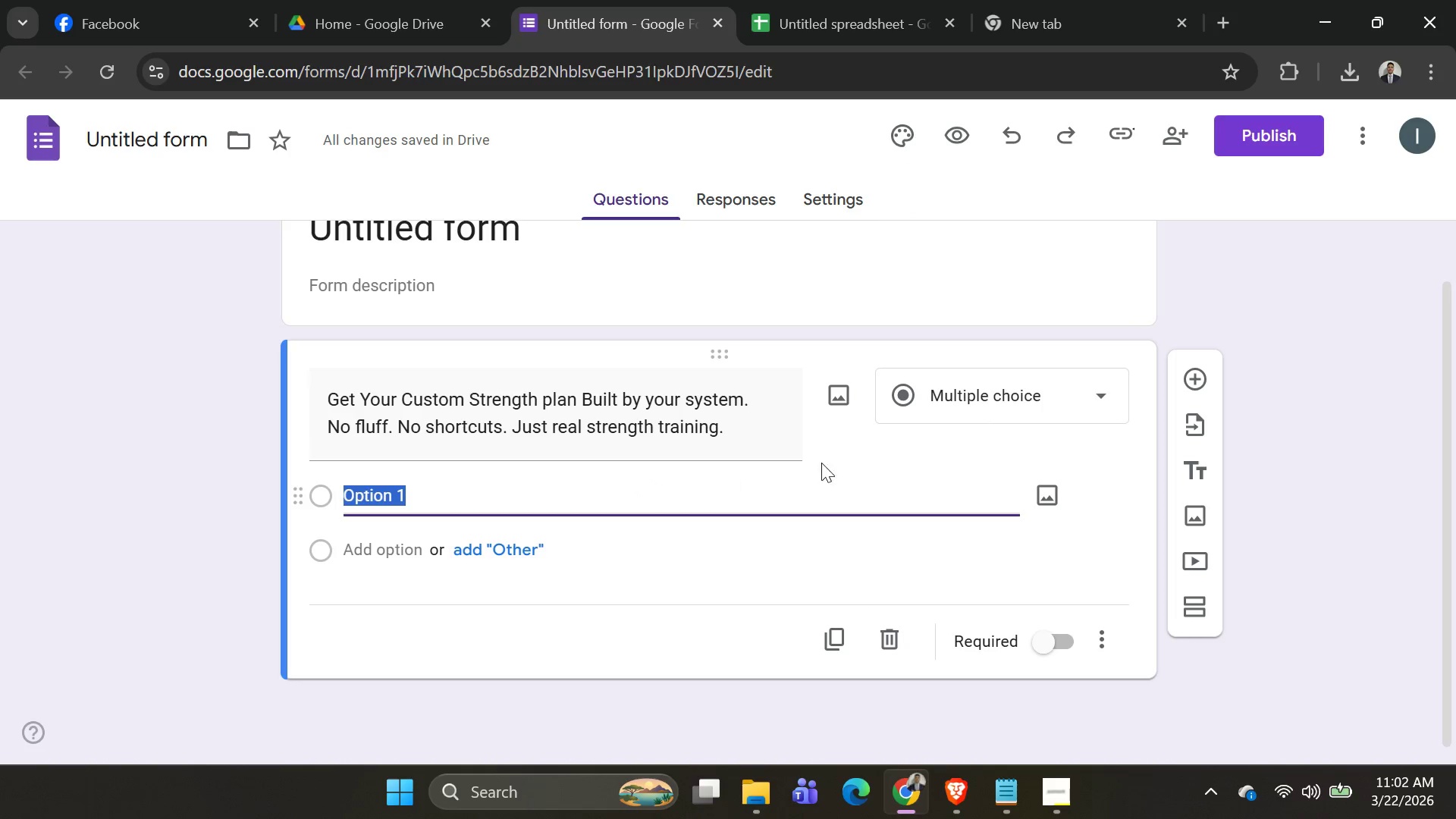 
left_click([1007, 395])
 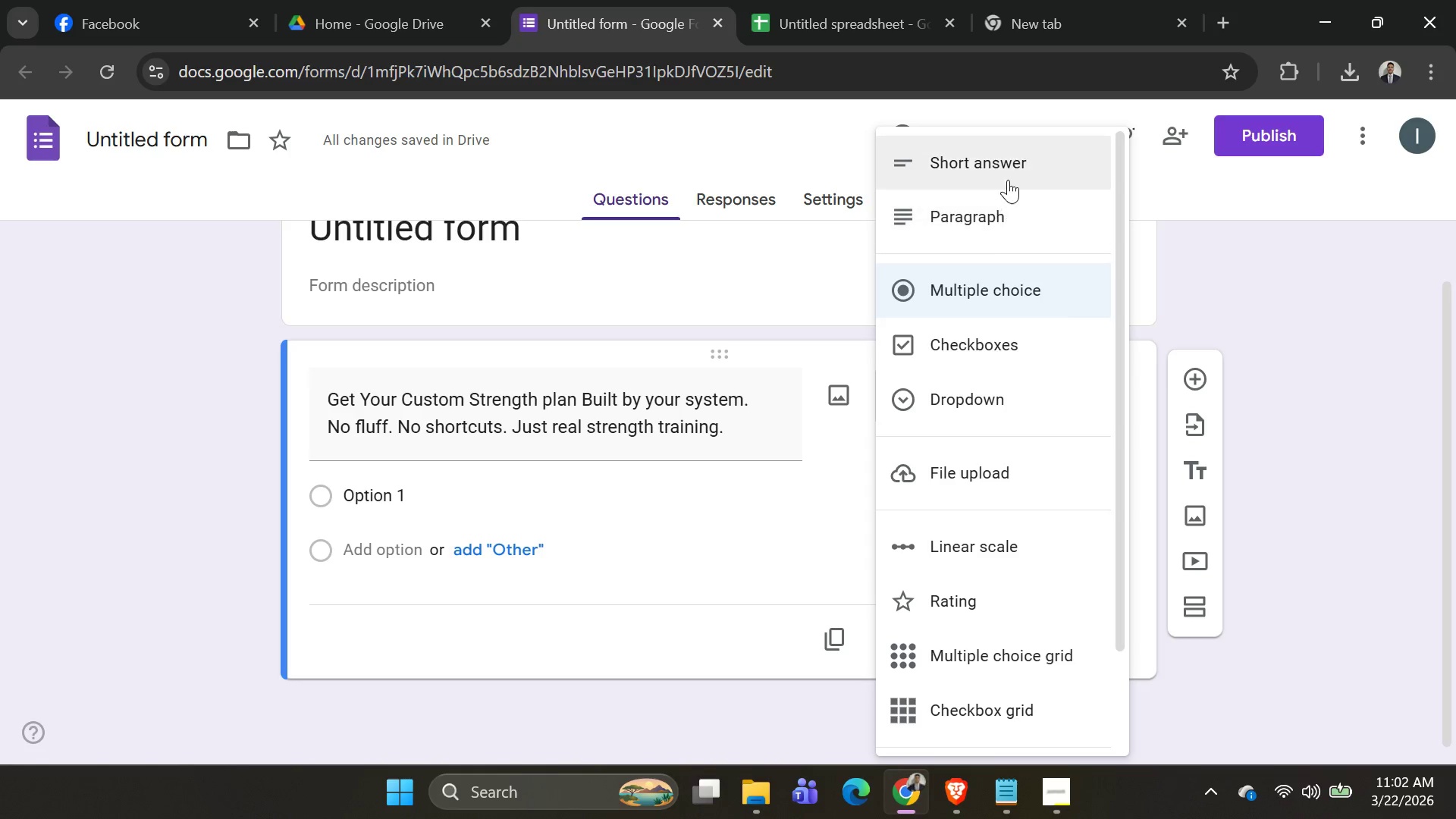 
left_click([1008, 167])
 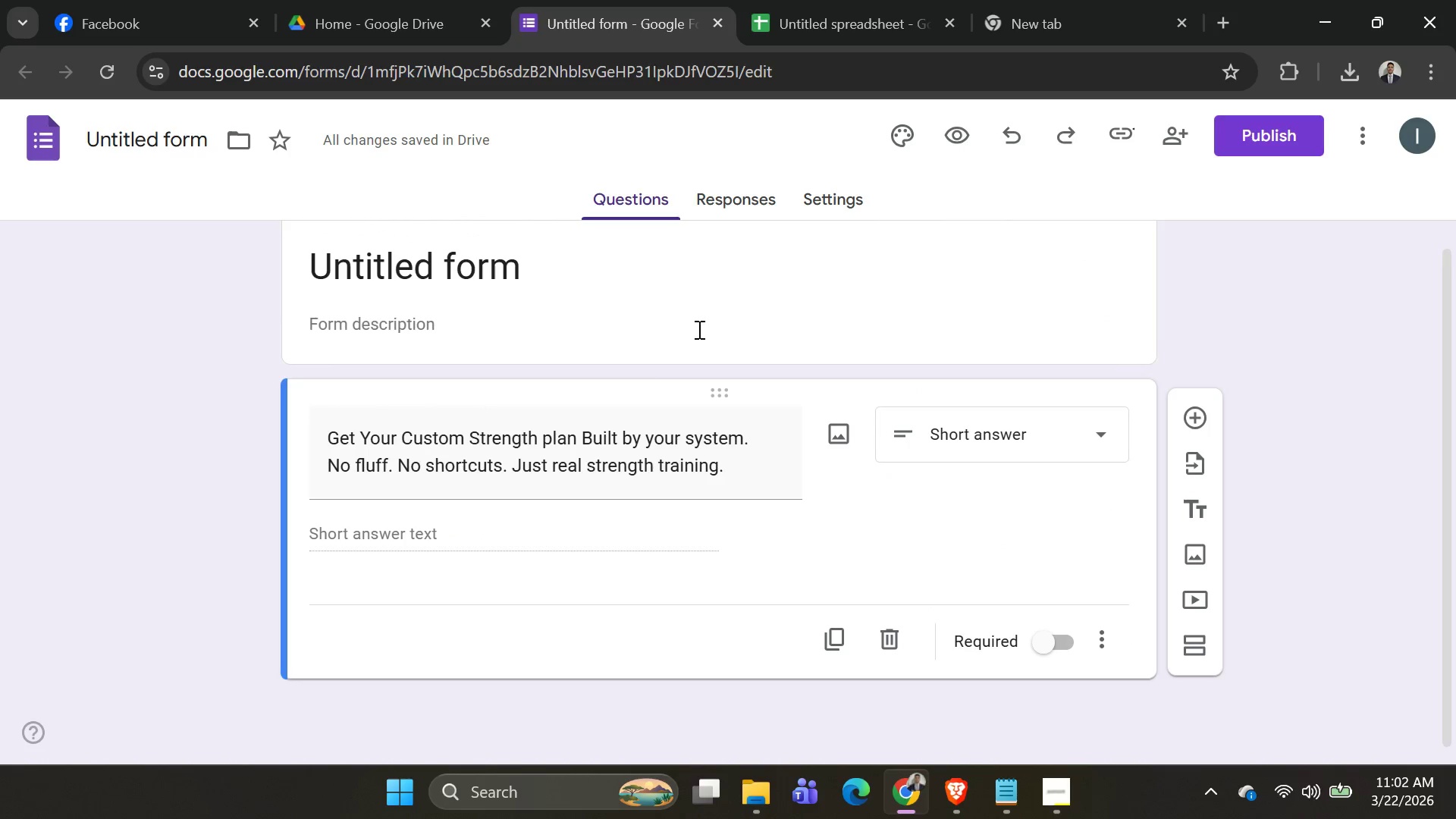 
left_click([596, 526])
 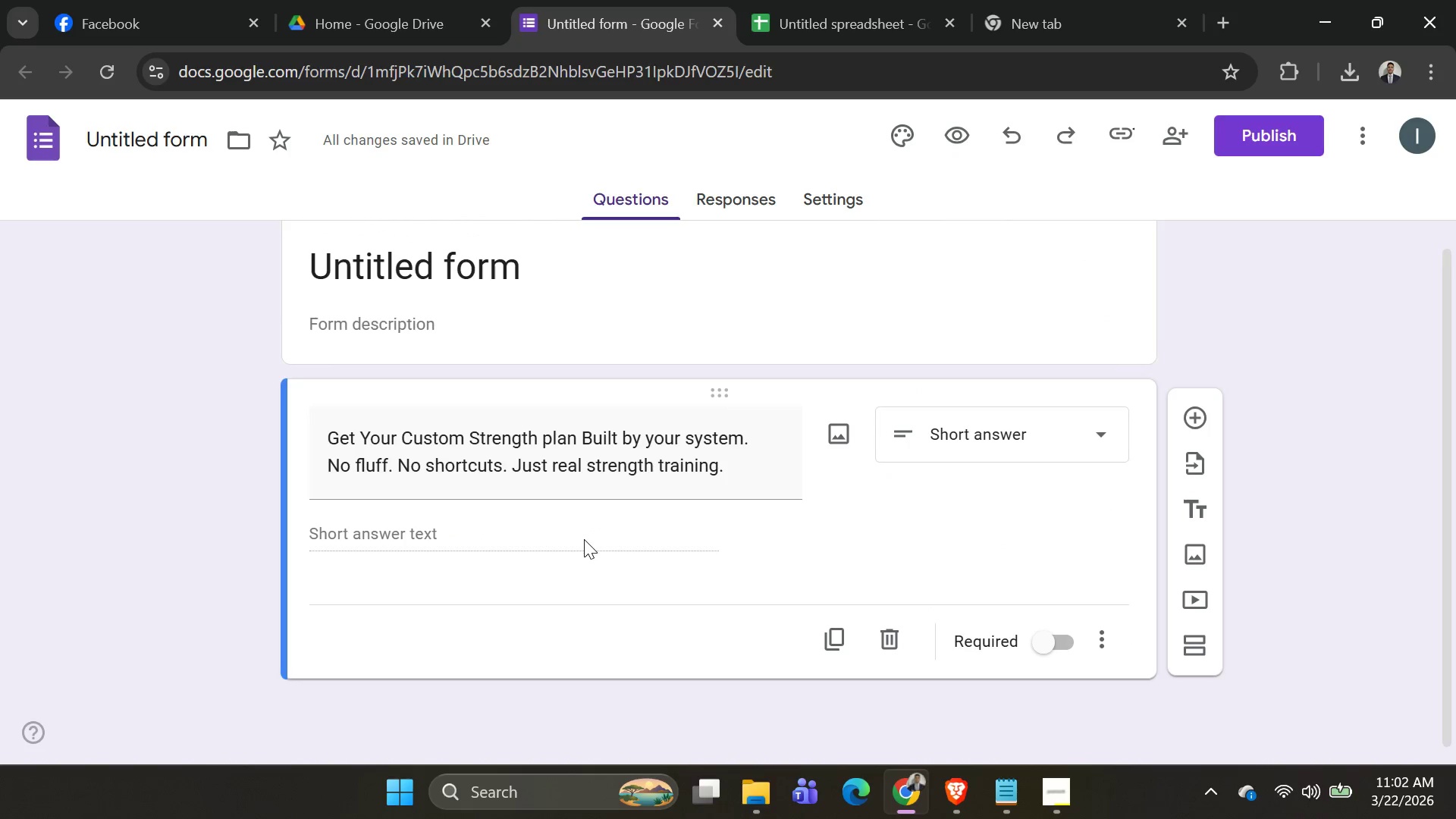 
left_click([584, 539])
 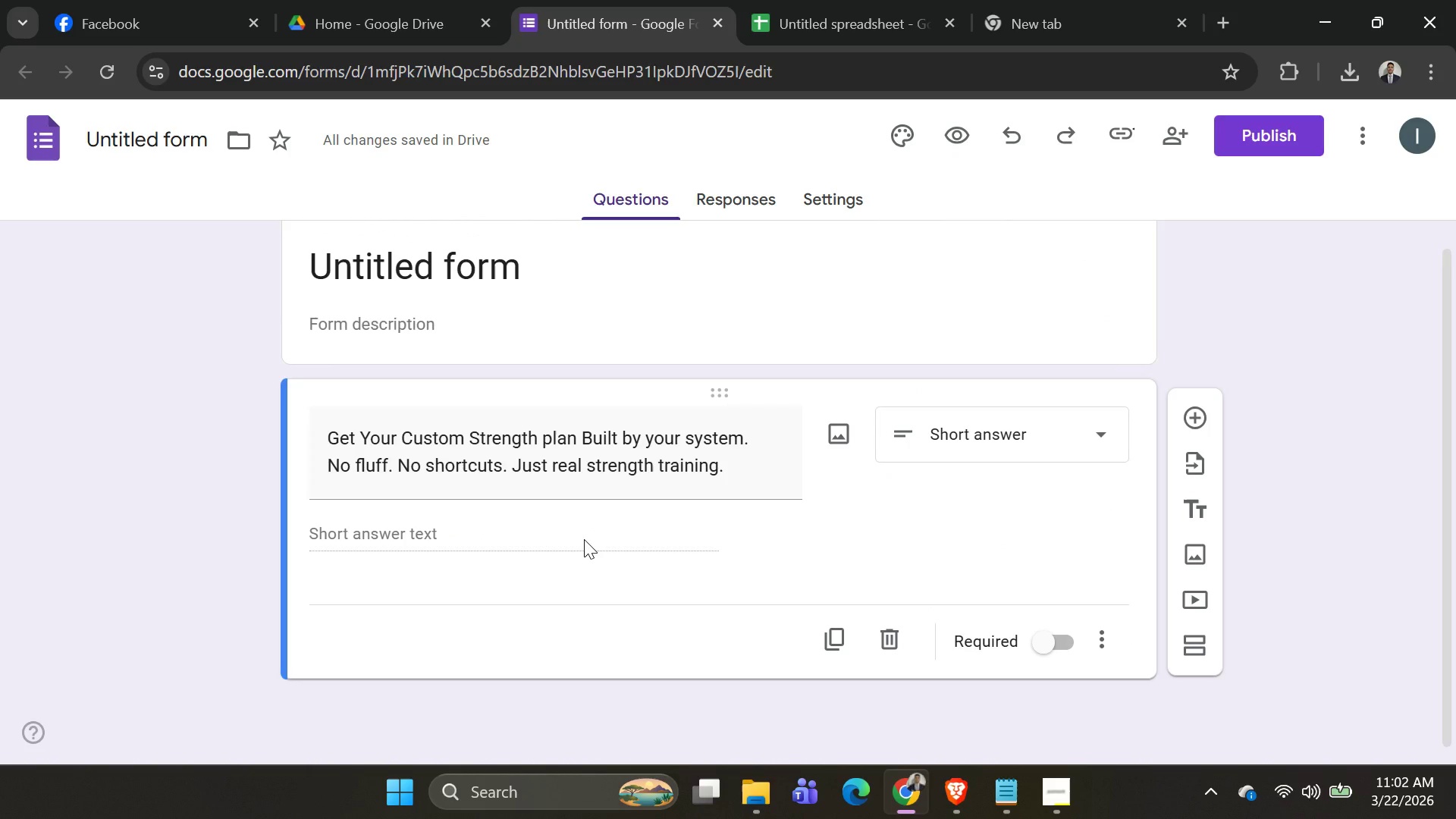 
double_click([584, 539])
 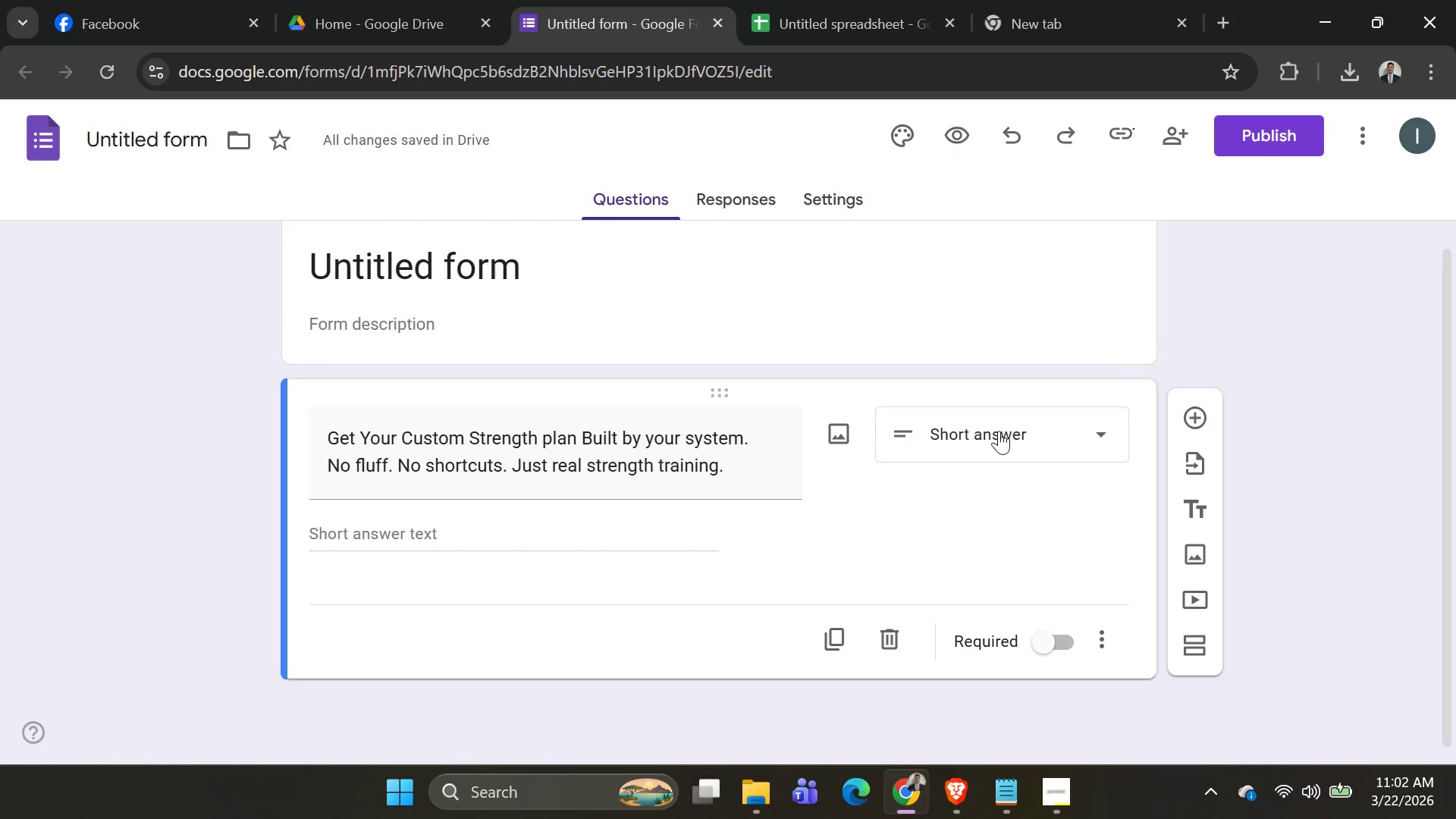 
left_click([997, 433])
 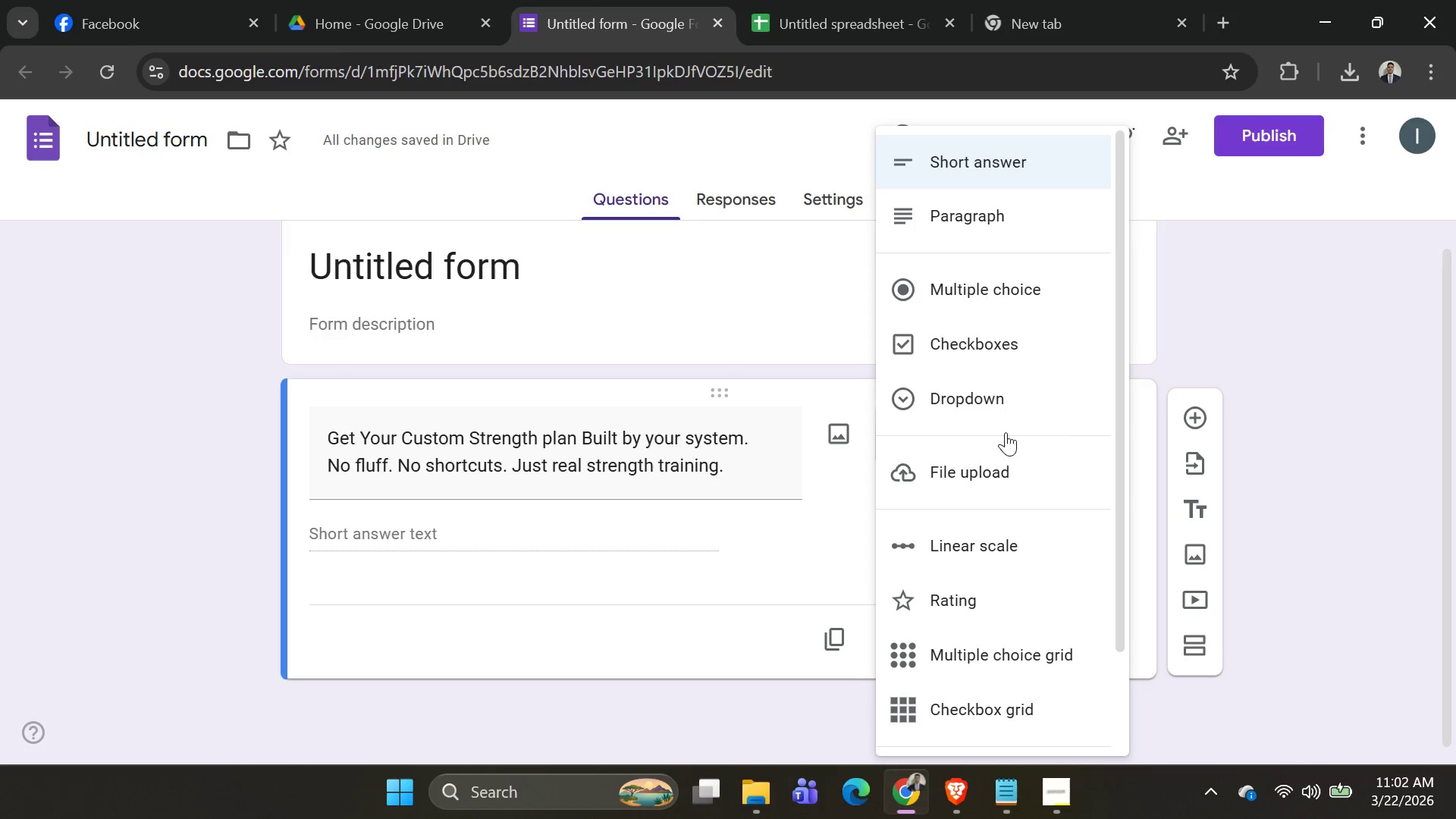 
wait(9.53)
 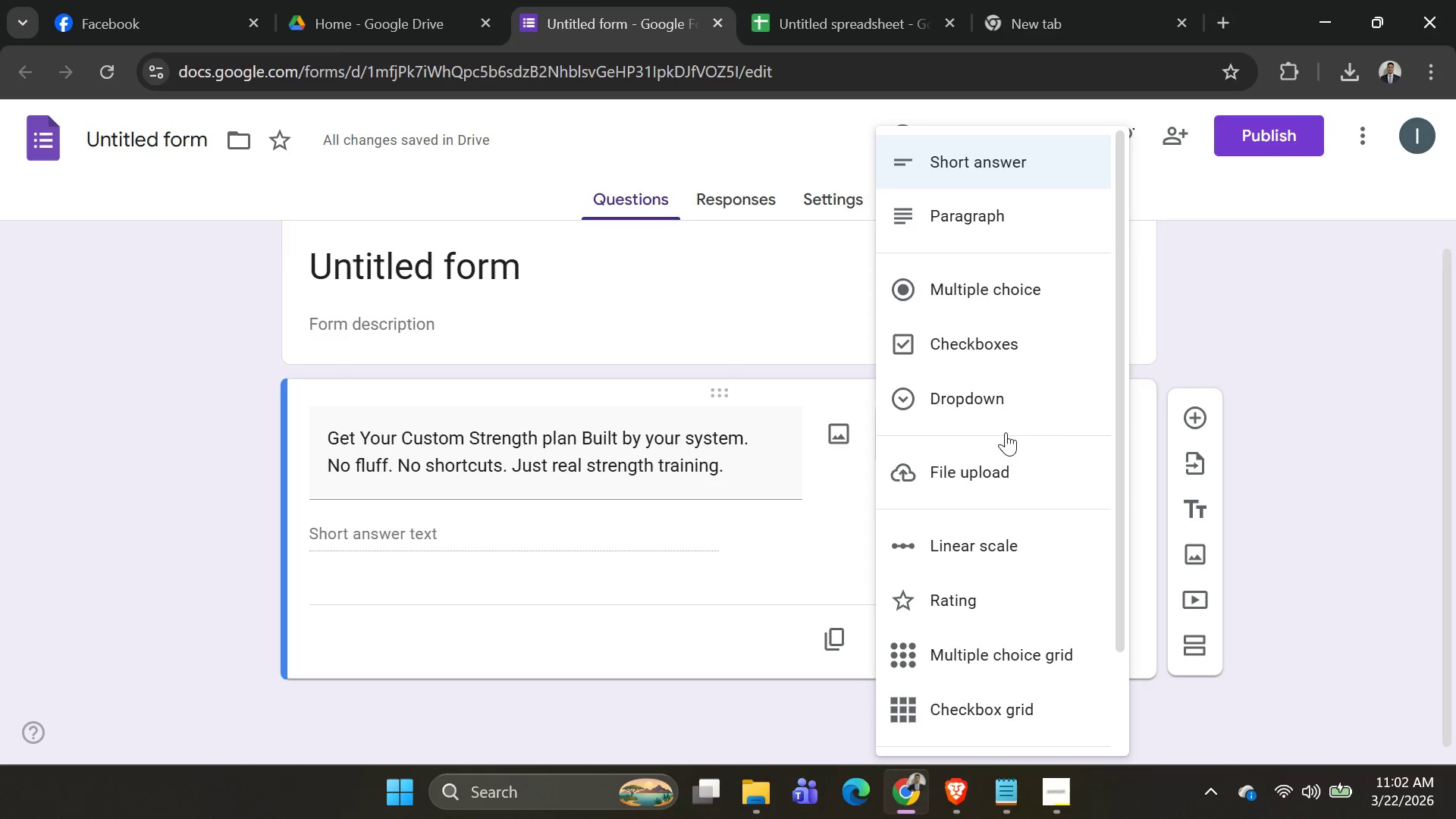 
left_click([1055, 171])
 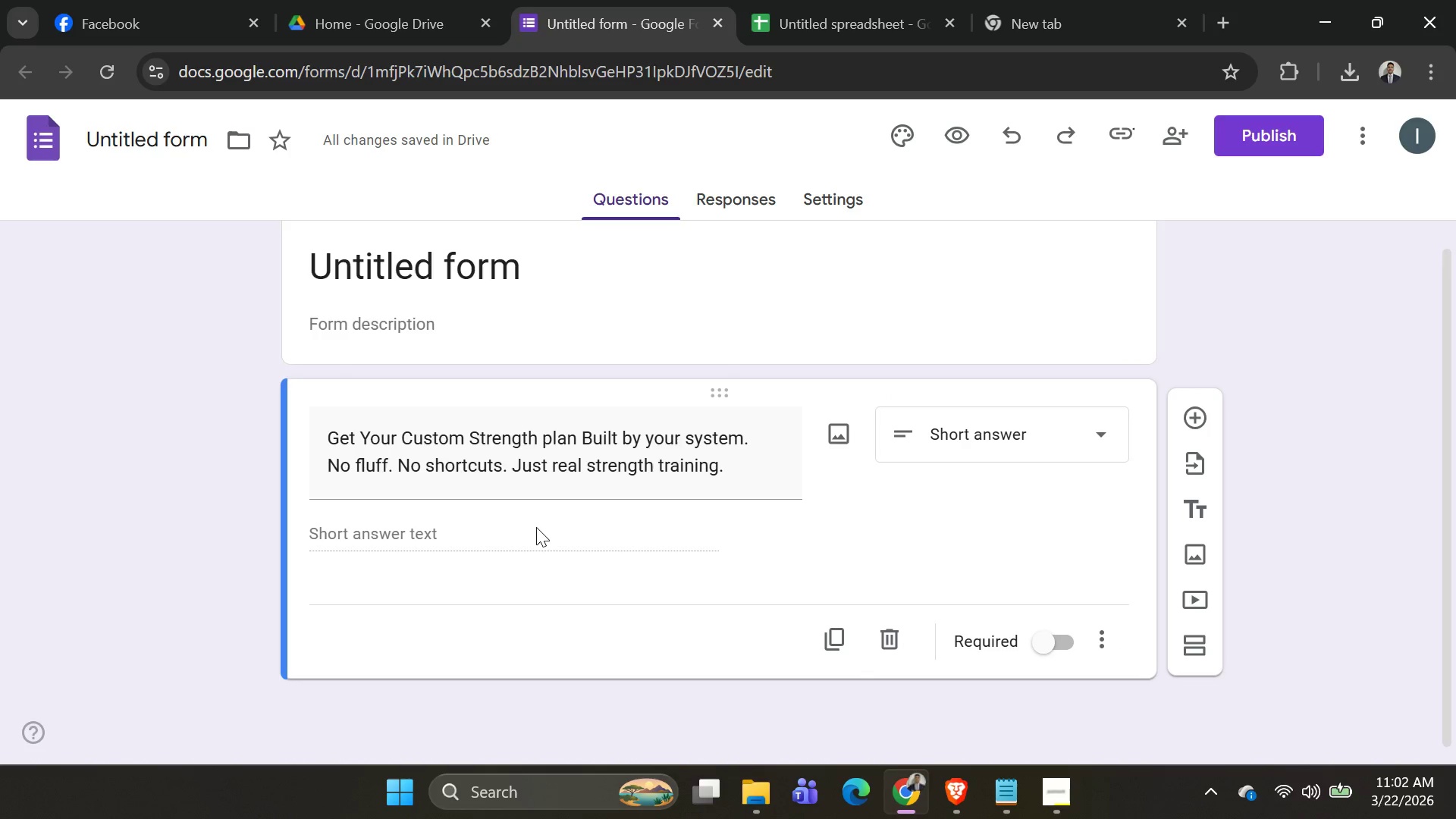 
left_click([536, 527])
 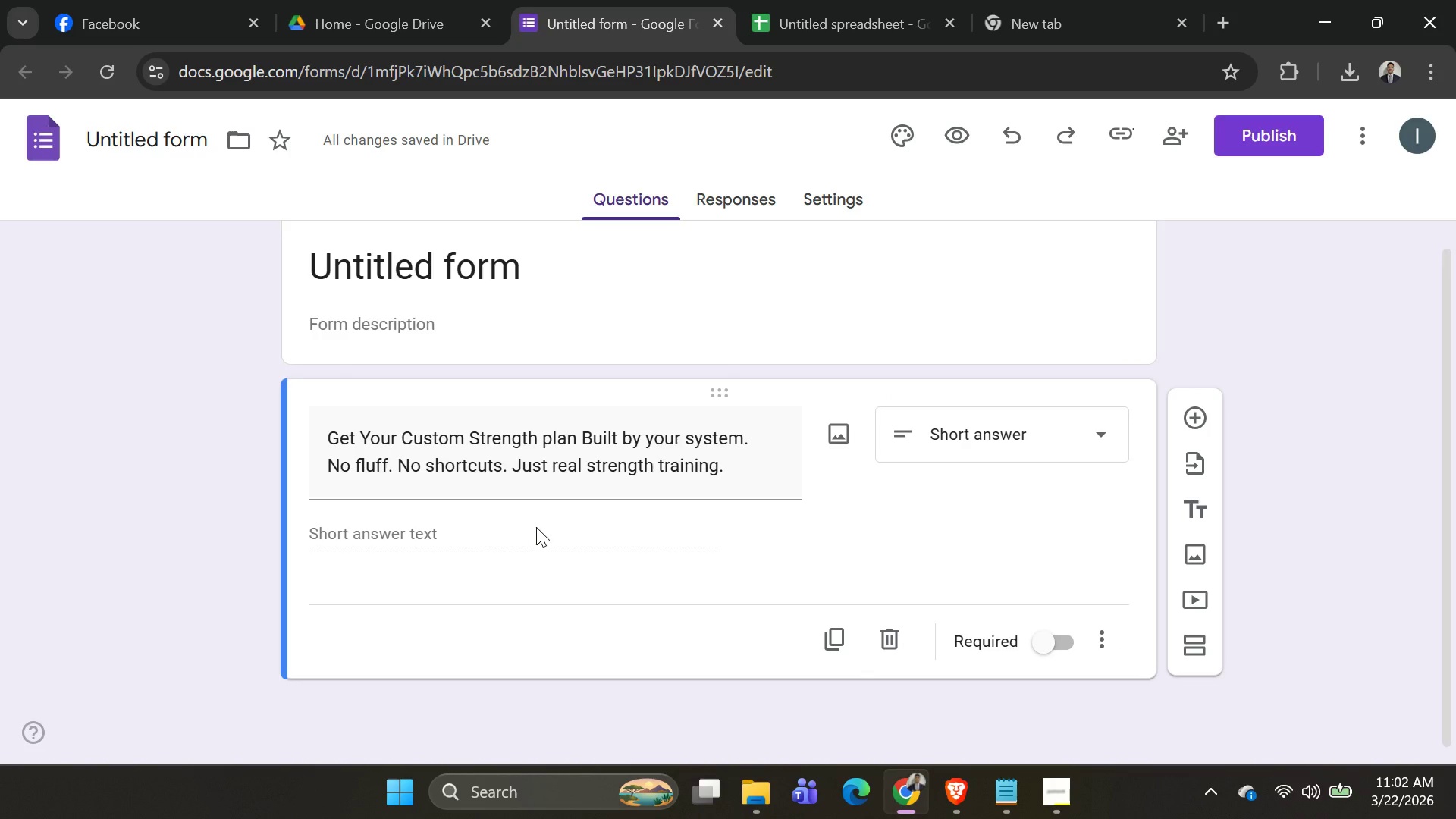 
double_click([536, 527])
 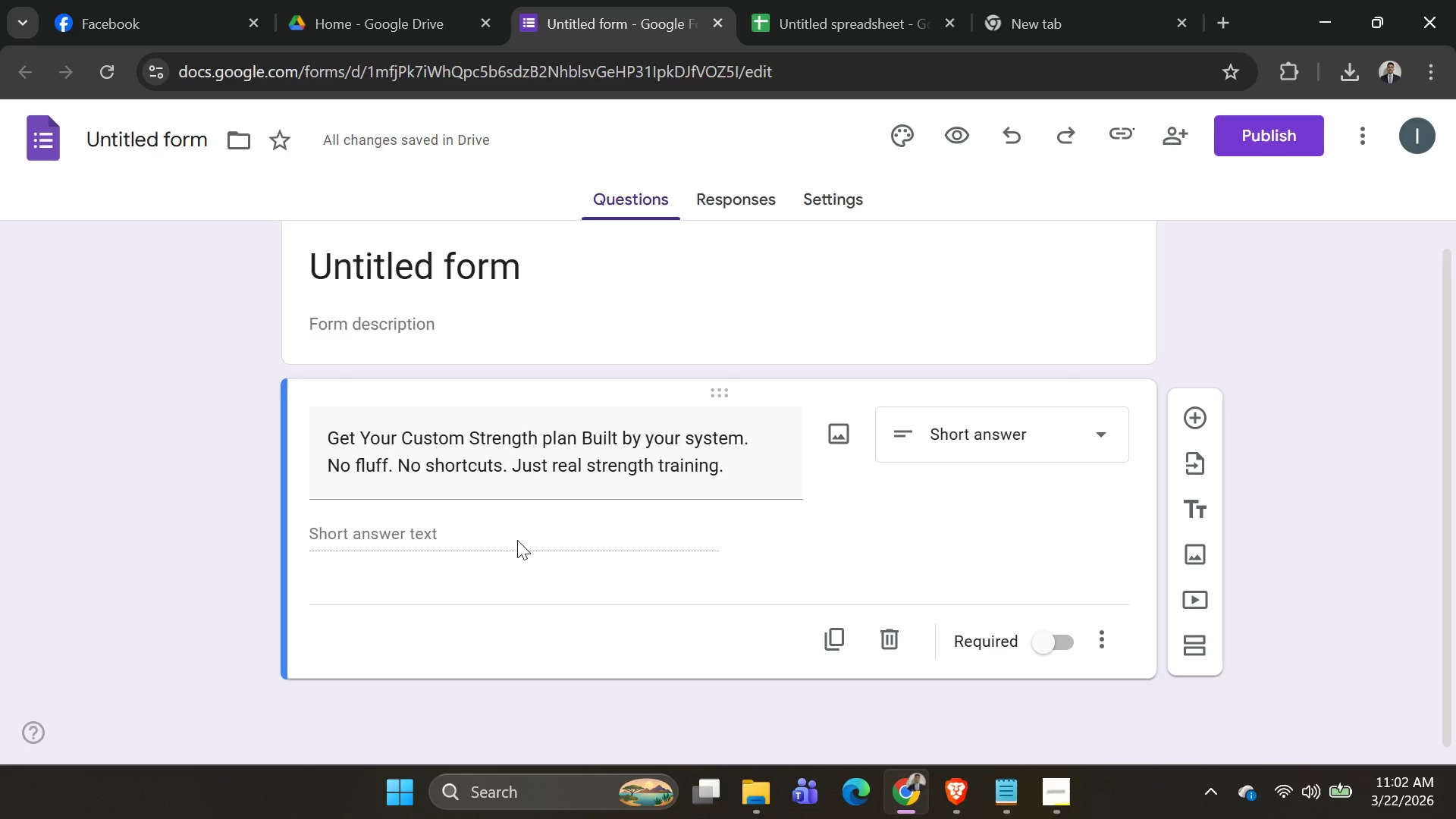 
left_click([517, 540])
 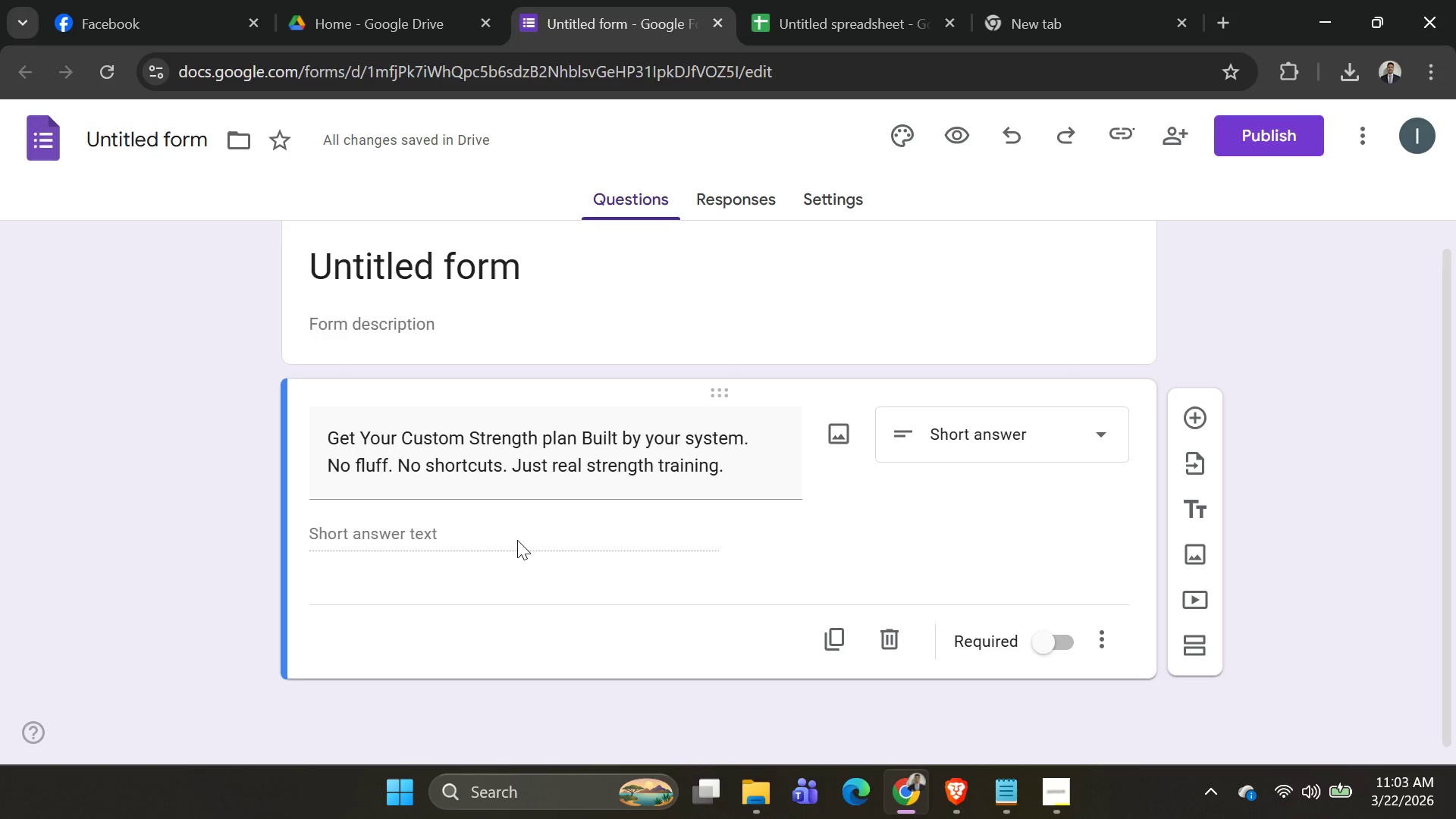 
left_click([517, 540])
 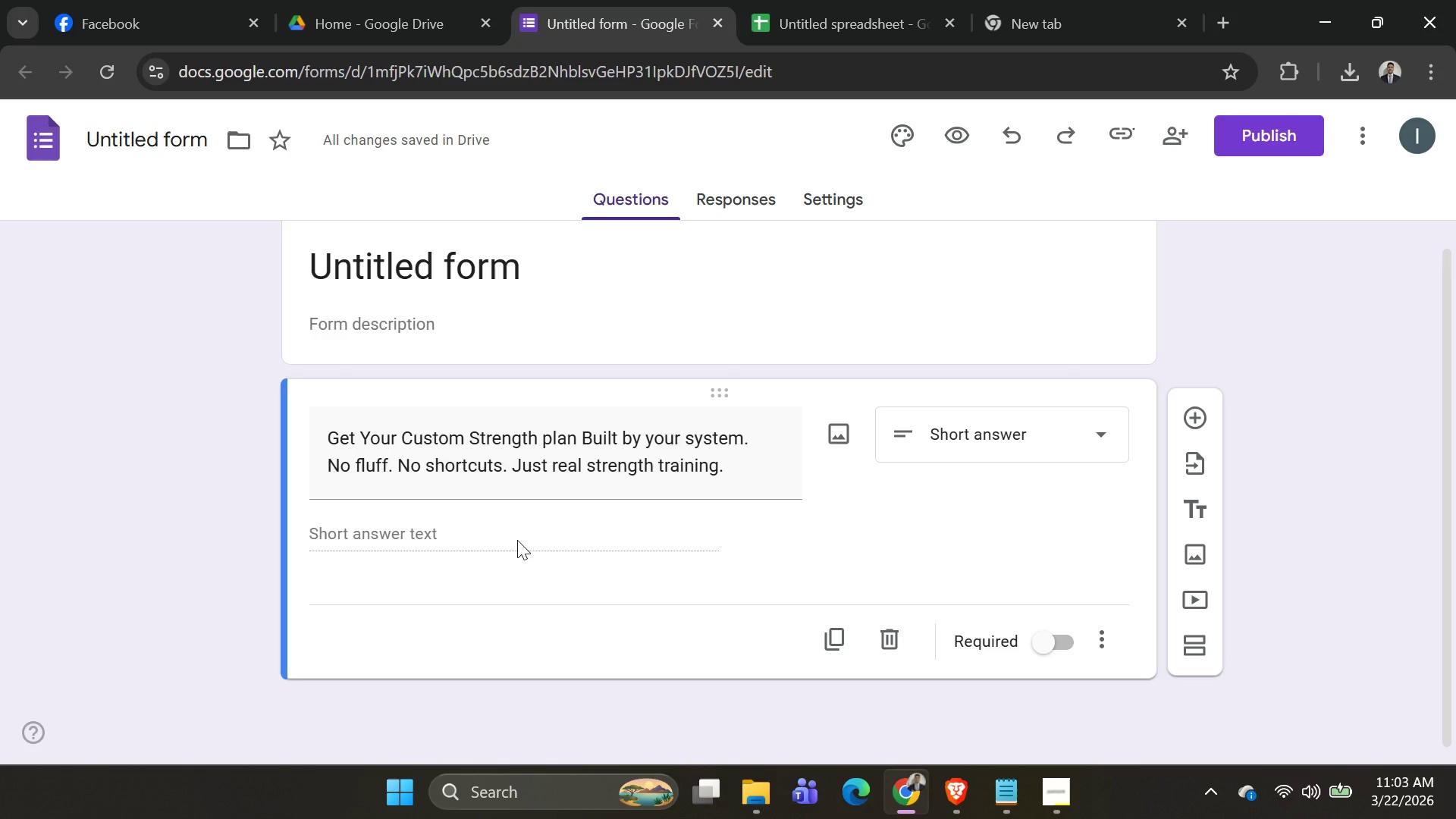 
type(name)
 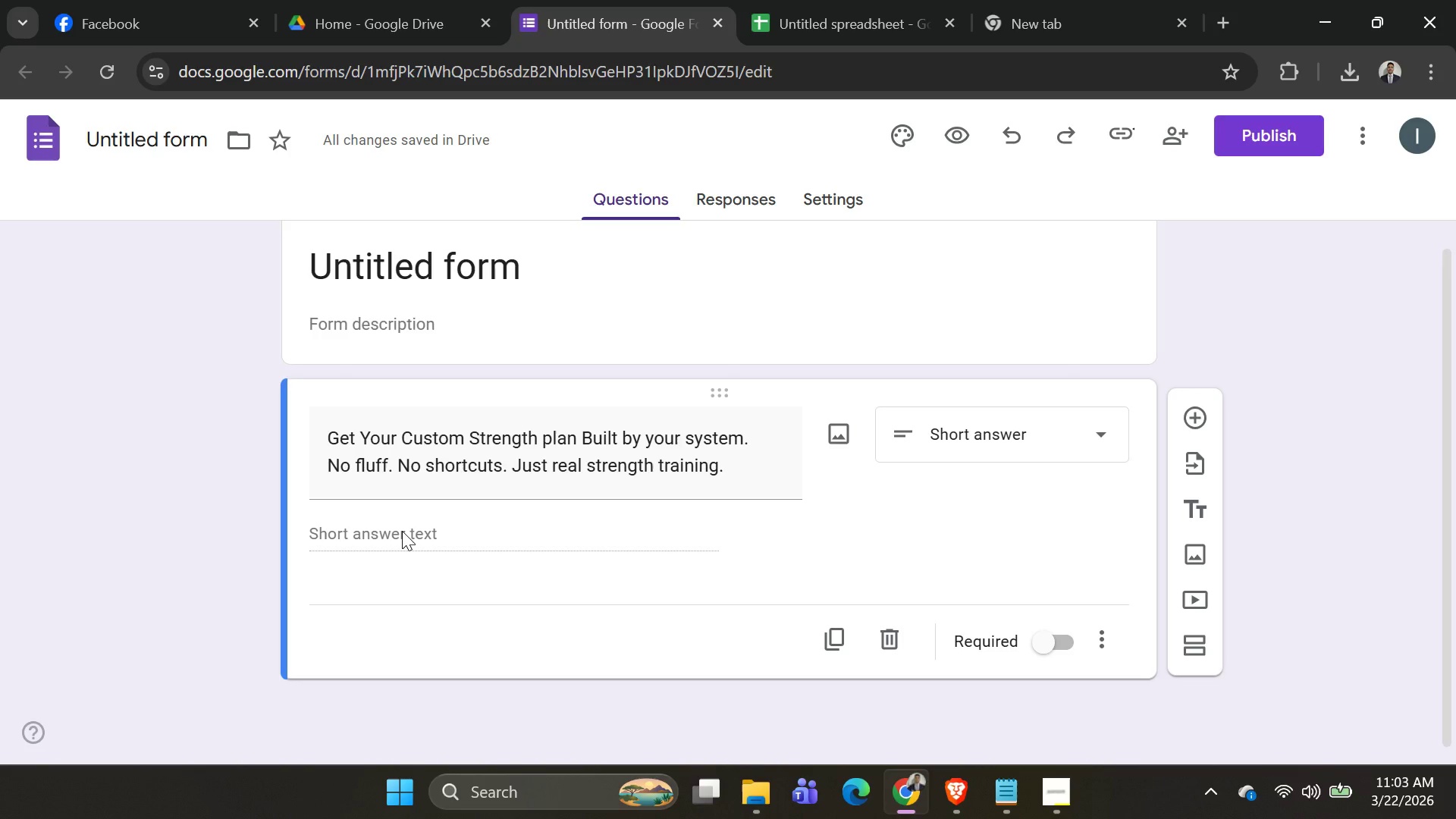 
key(Enter)
 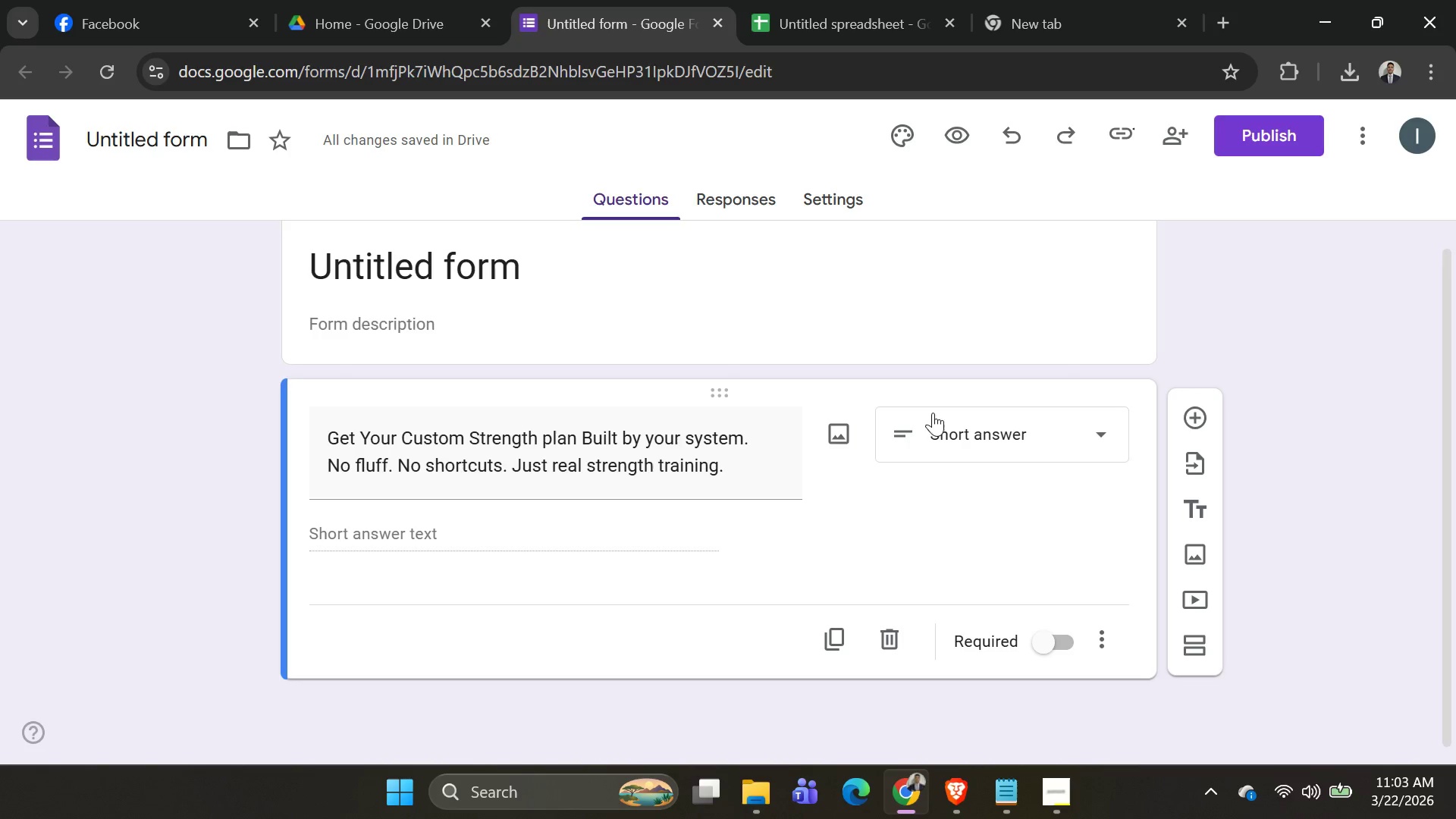 
left_click([940, 435])
 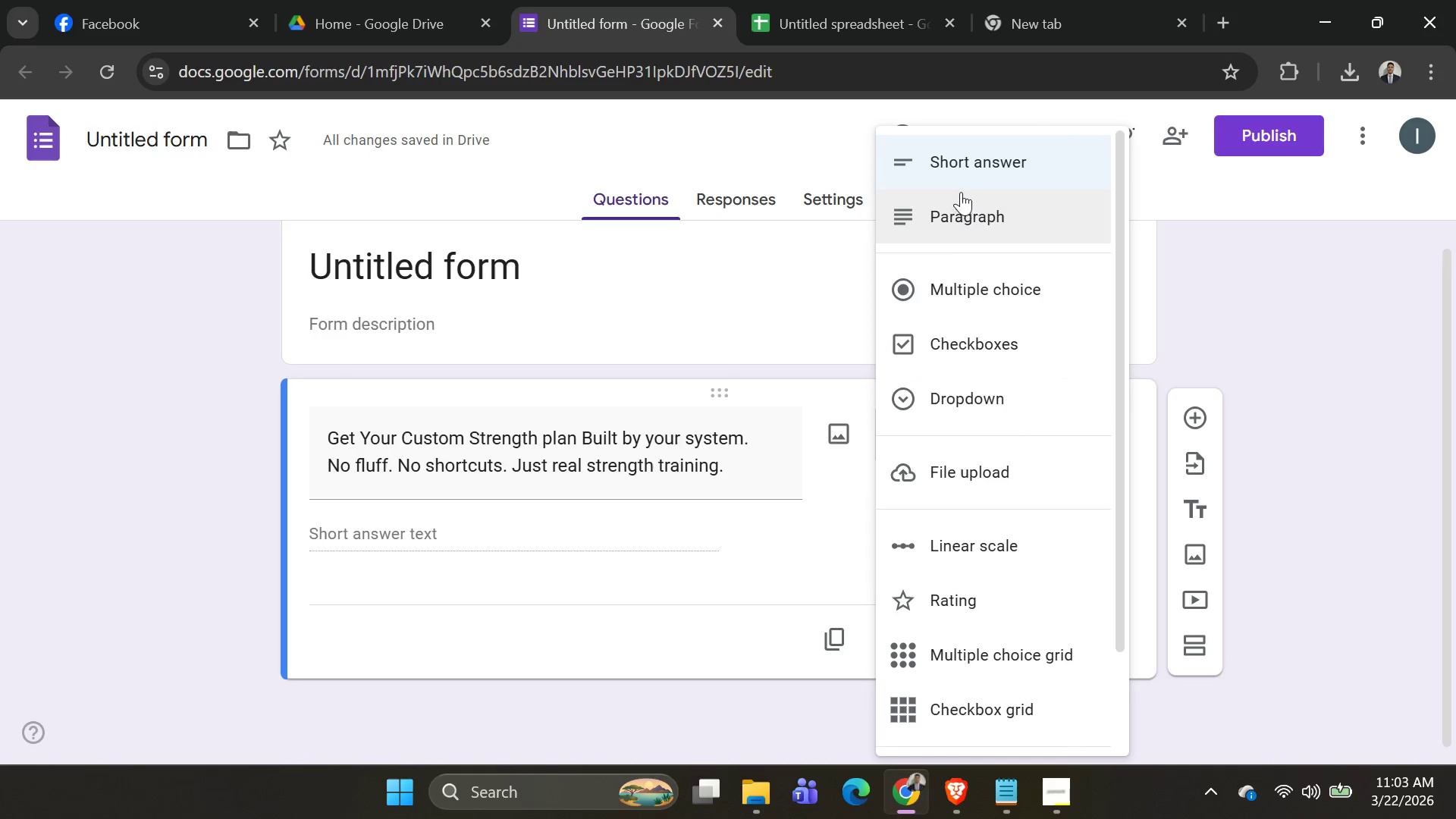 
left_click([961, 177])
 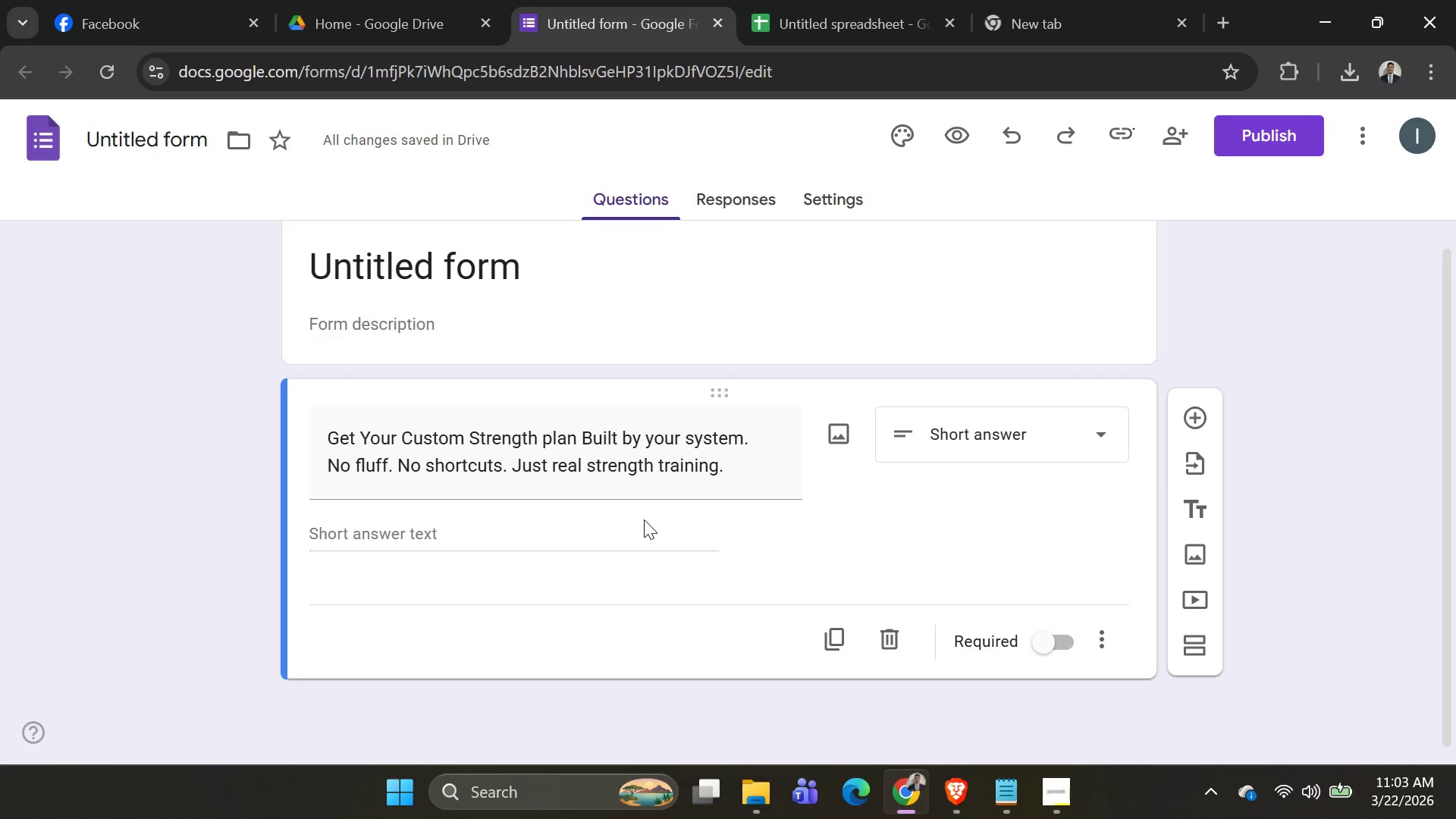 
double_click([647, 515])
 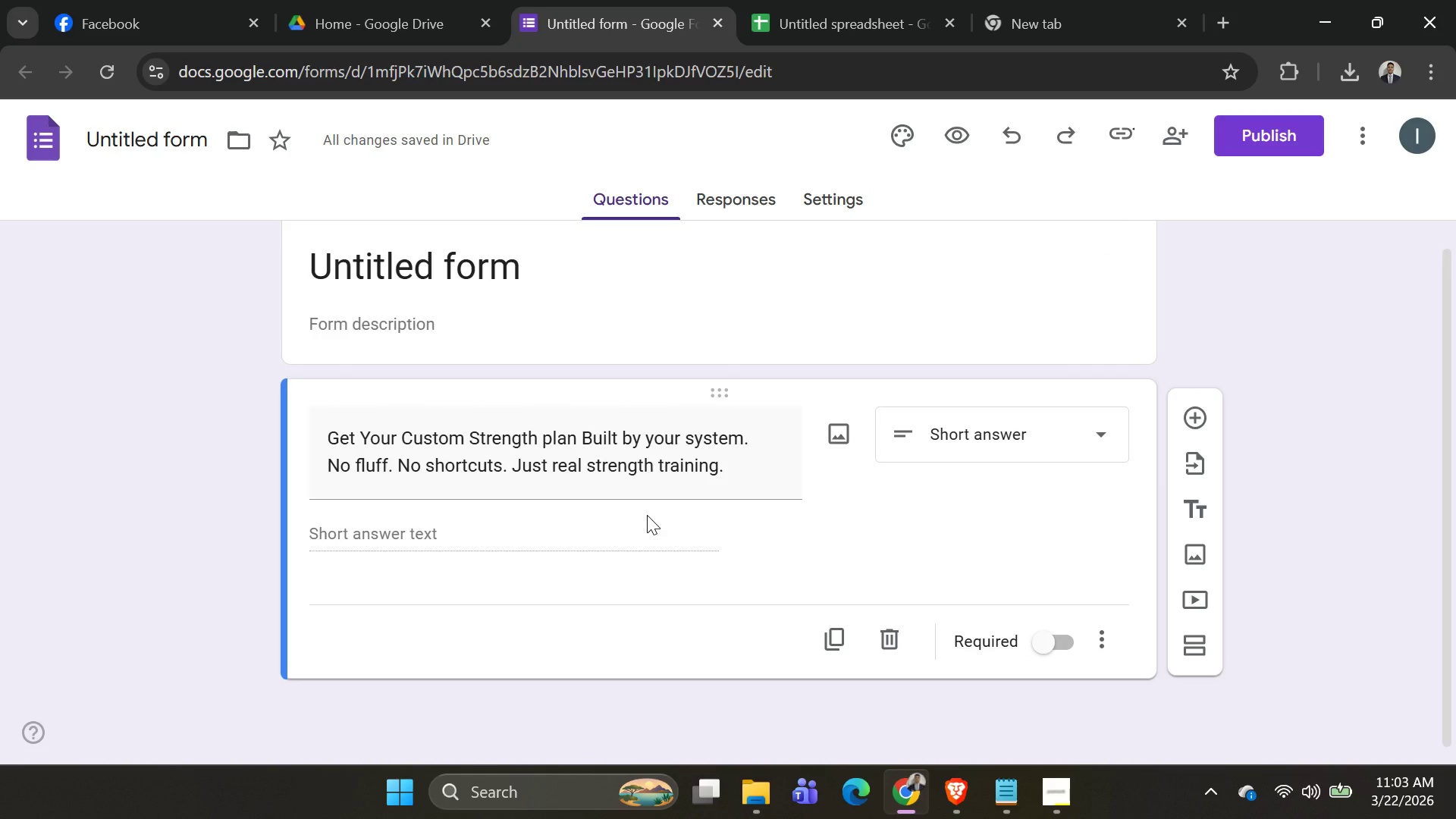 
triple_click([647, 515])
 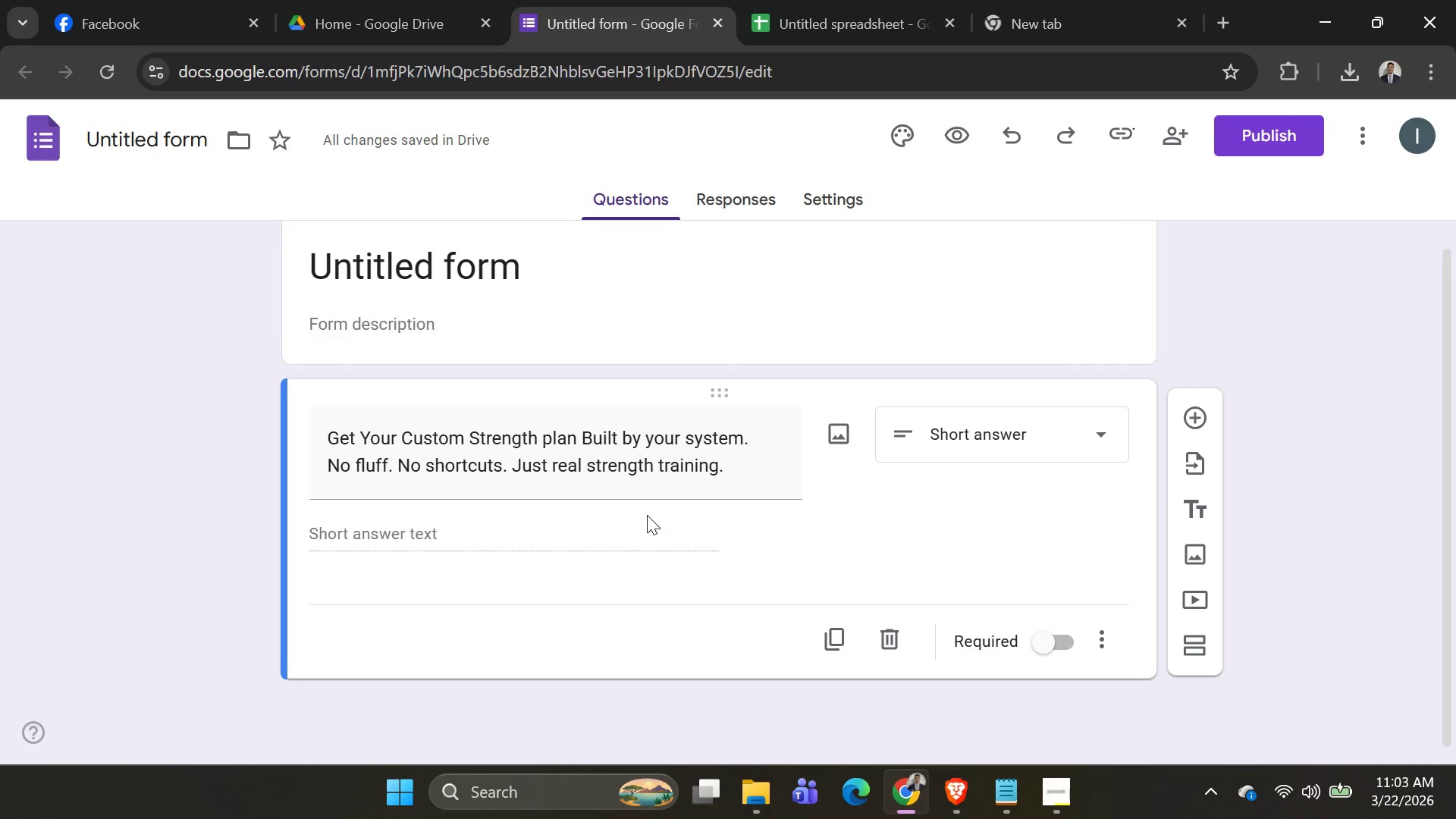 
left_click_drag(start_coordinate=[647, 515], to_coordinate=[640, 527])
 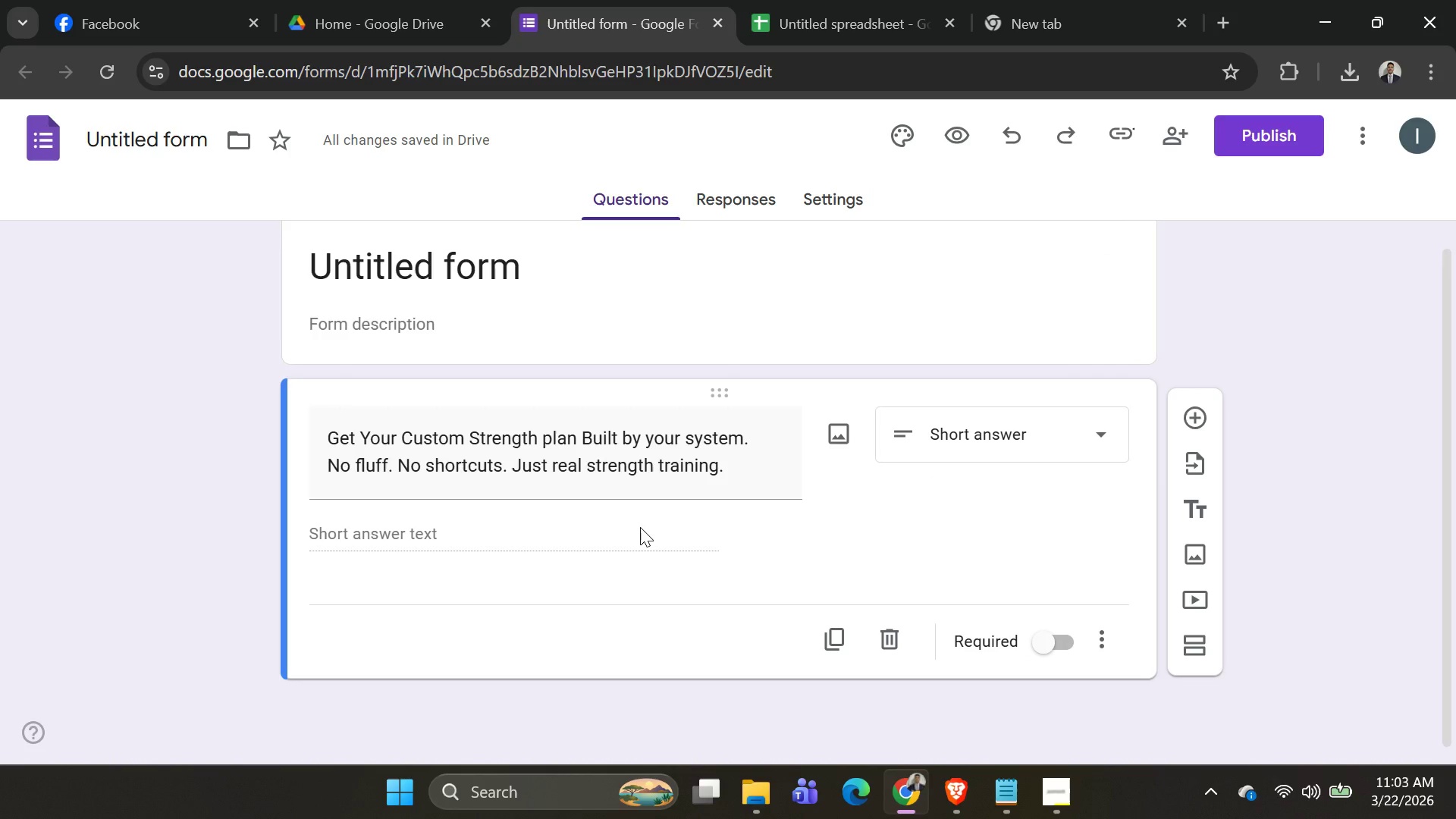 
left_click([640, 527])
 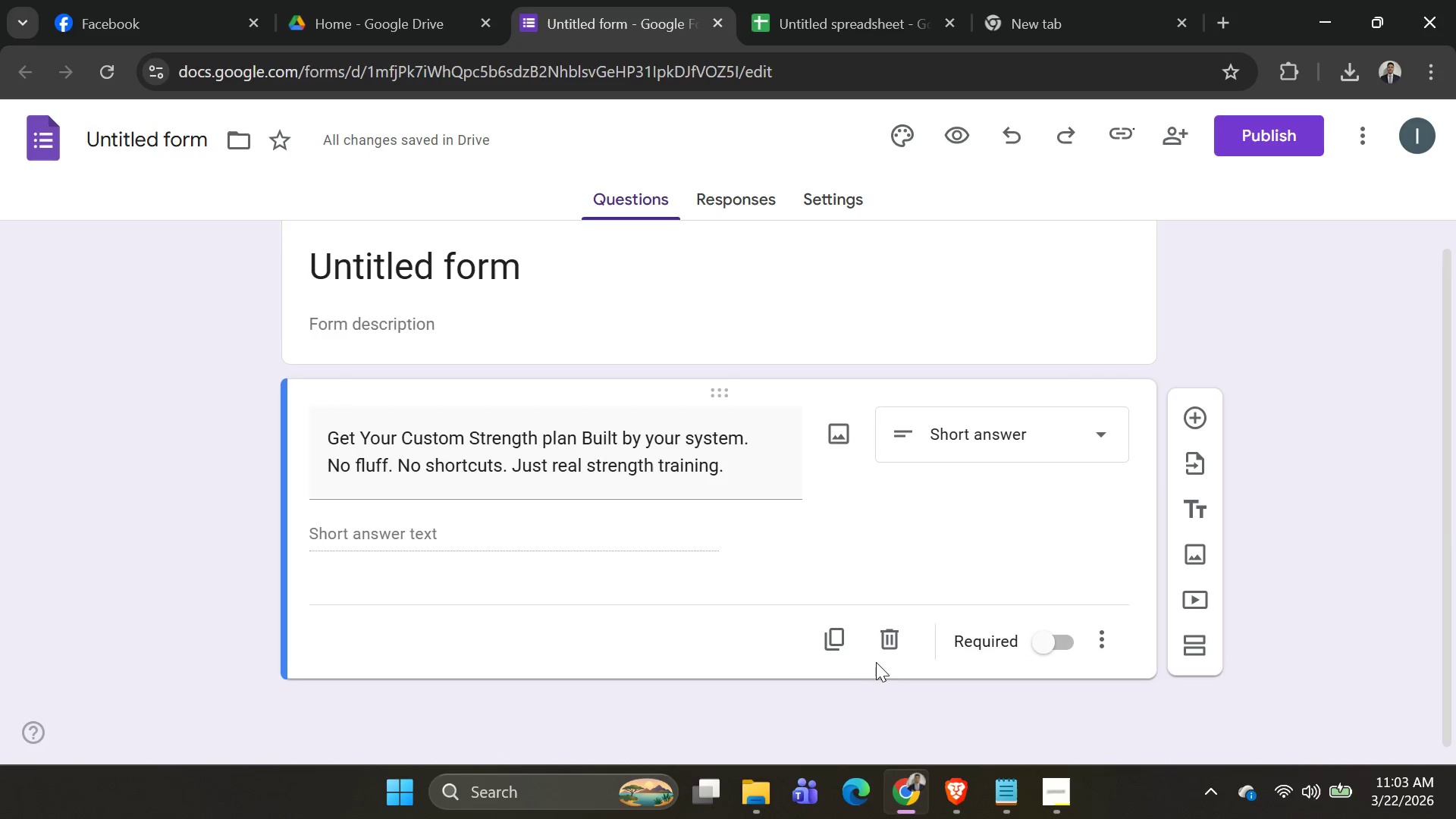 
left_click([850, 653])
 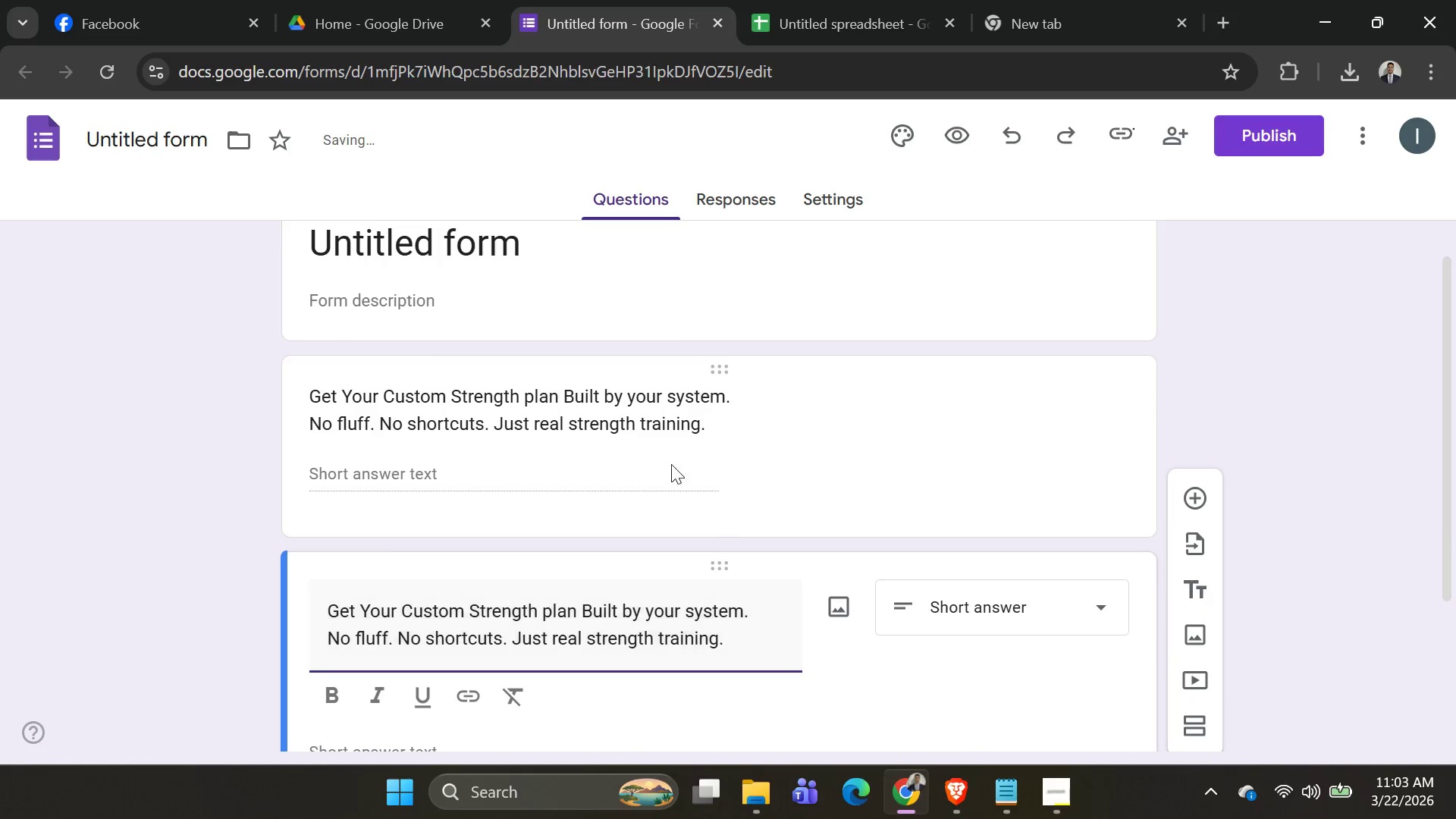 
scroll: coordinate [593, 414], scroll_direction: down, amount: 1.0
 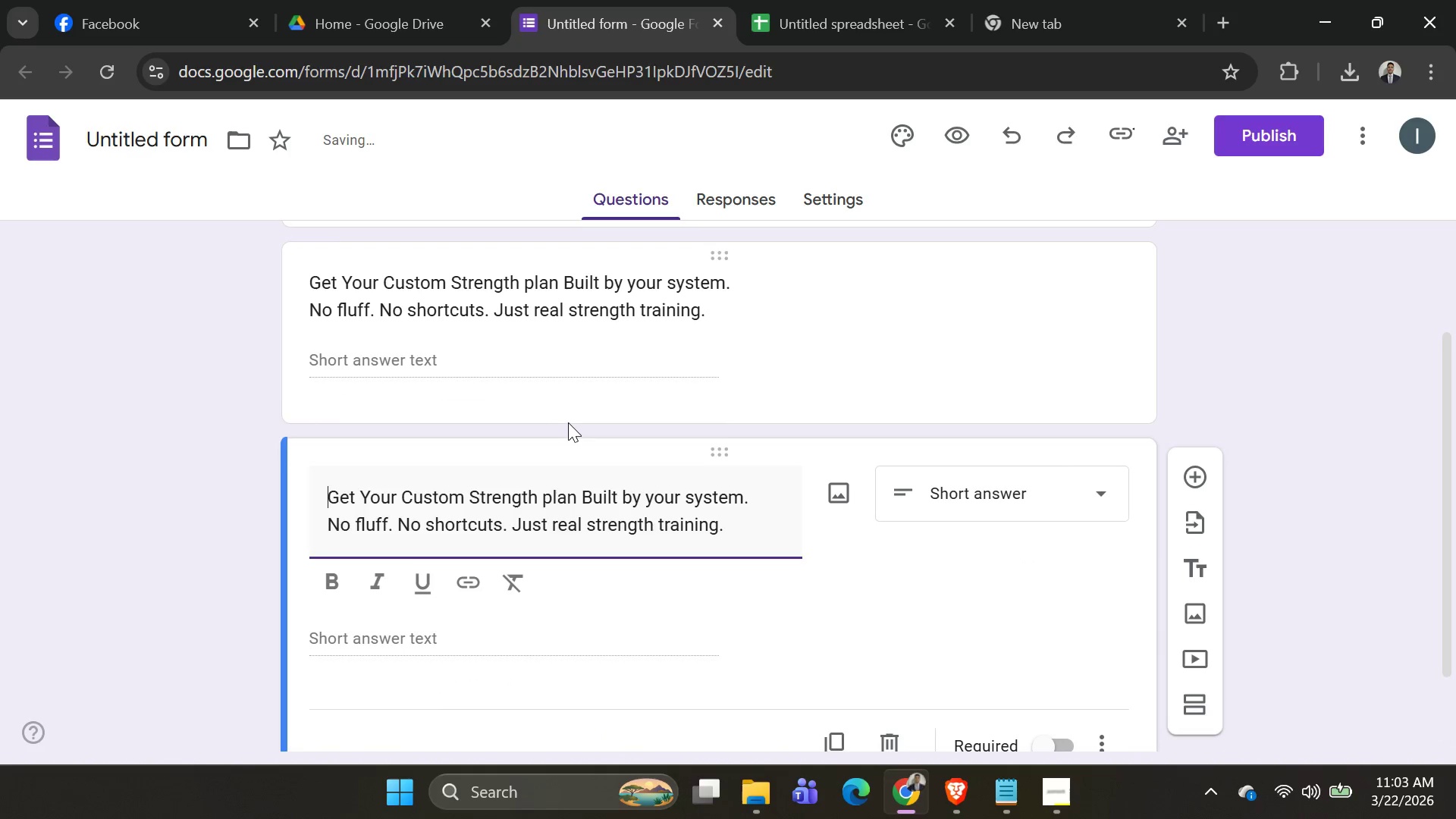 
scroll: coordinate [566, 422], scroll_direction: up, amount: 2.0
 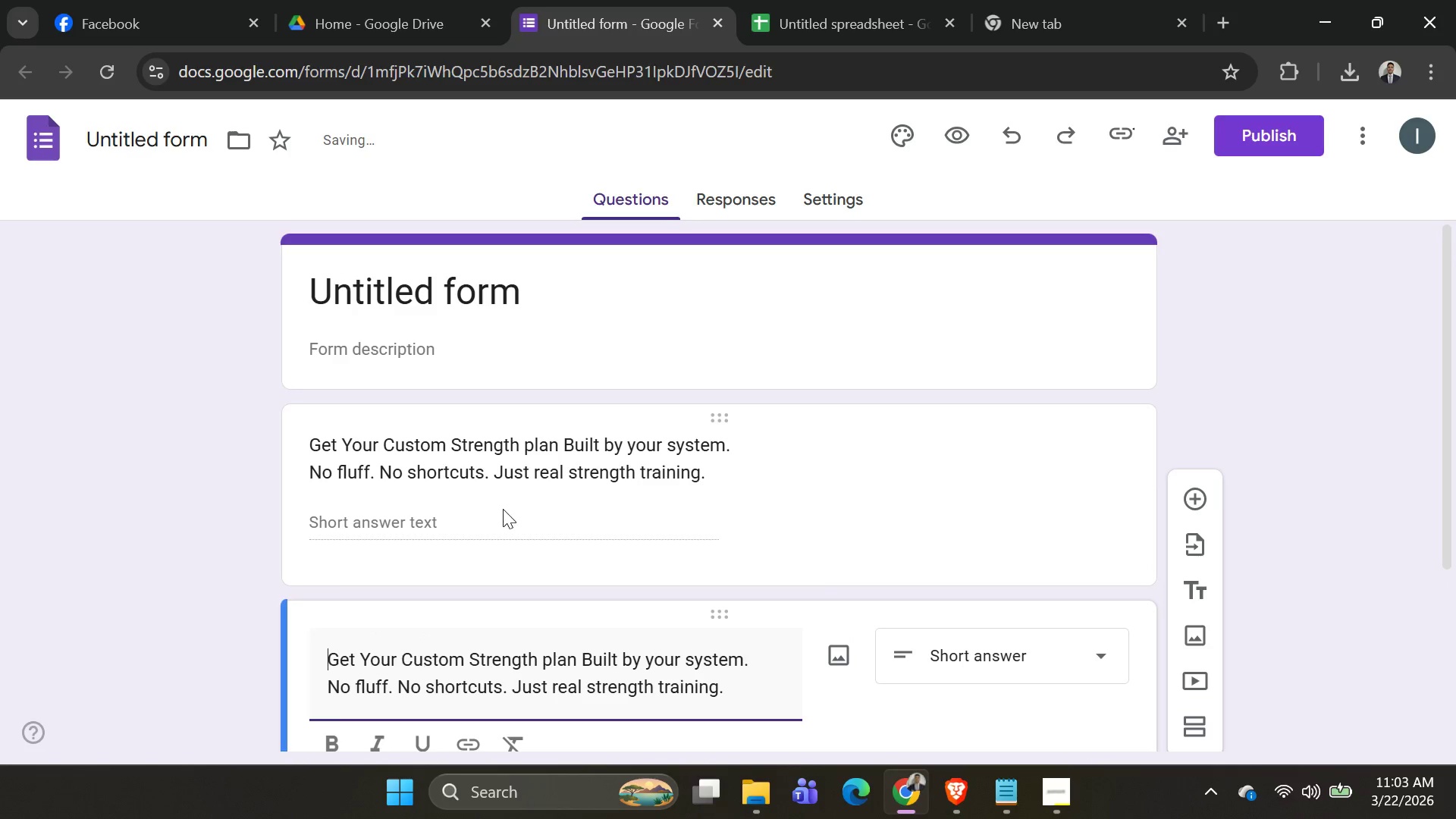 
left_click([503, 512])
 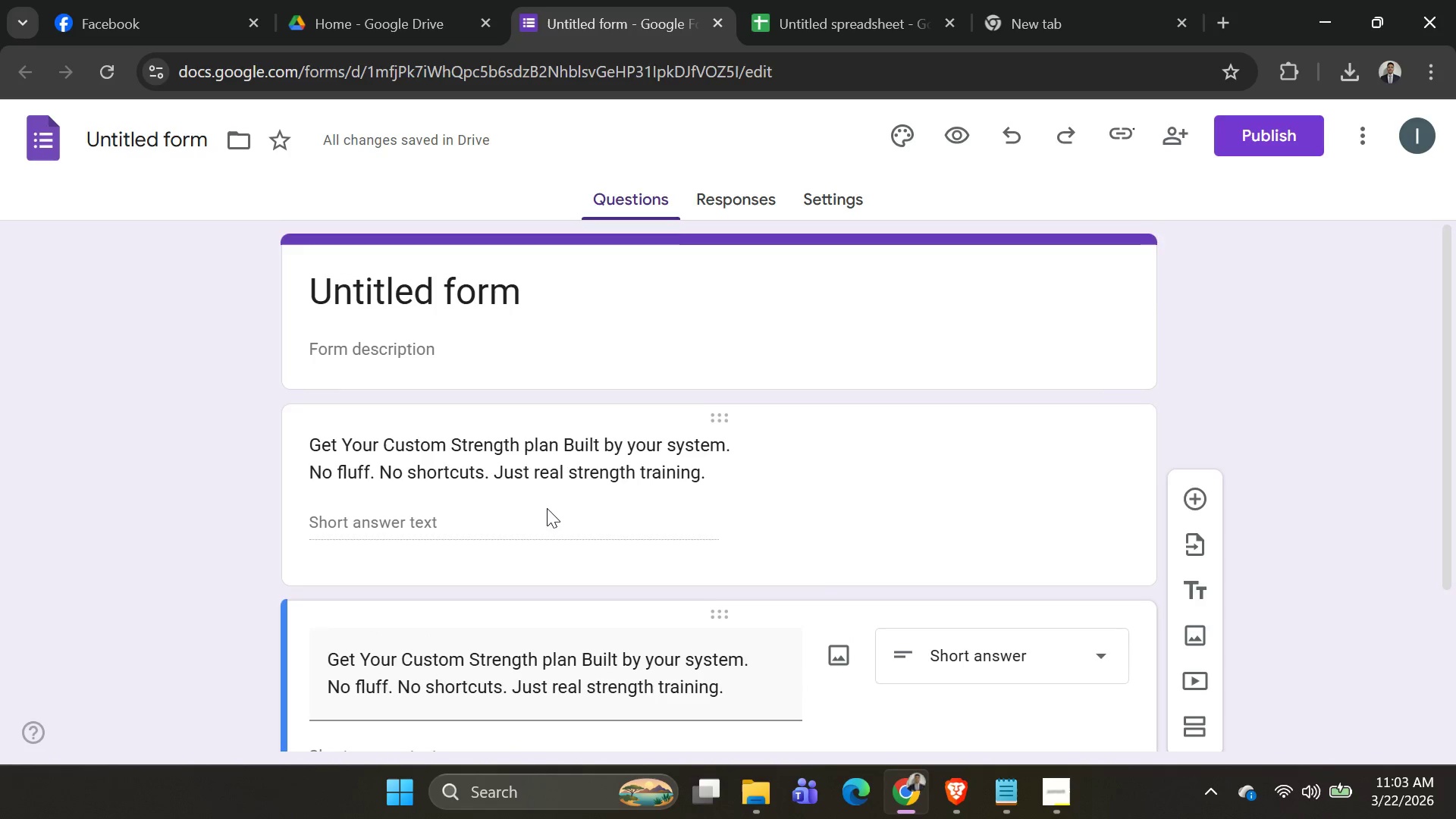 
scroll: coordinate [554, 501], scroll_direction: down, amount: 4.0
 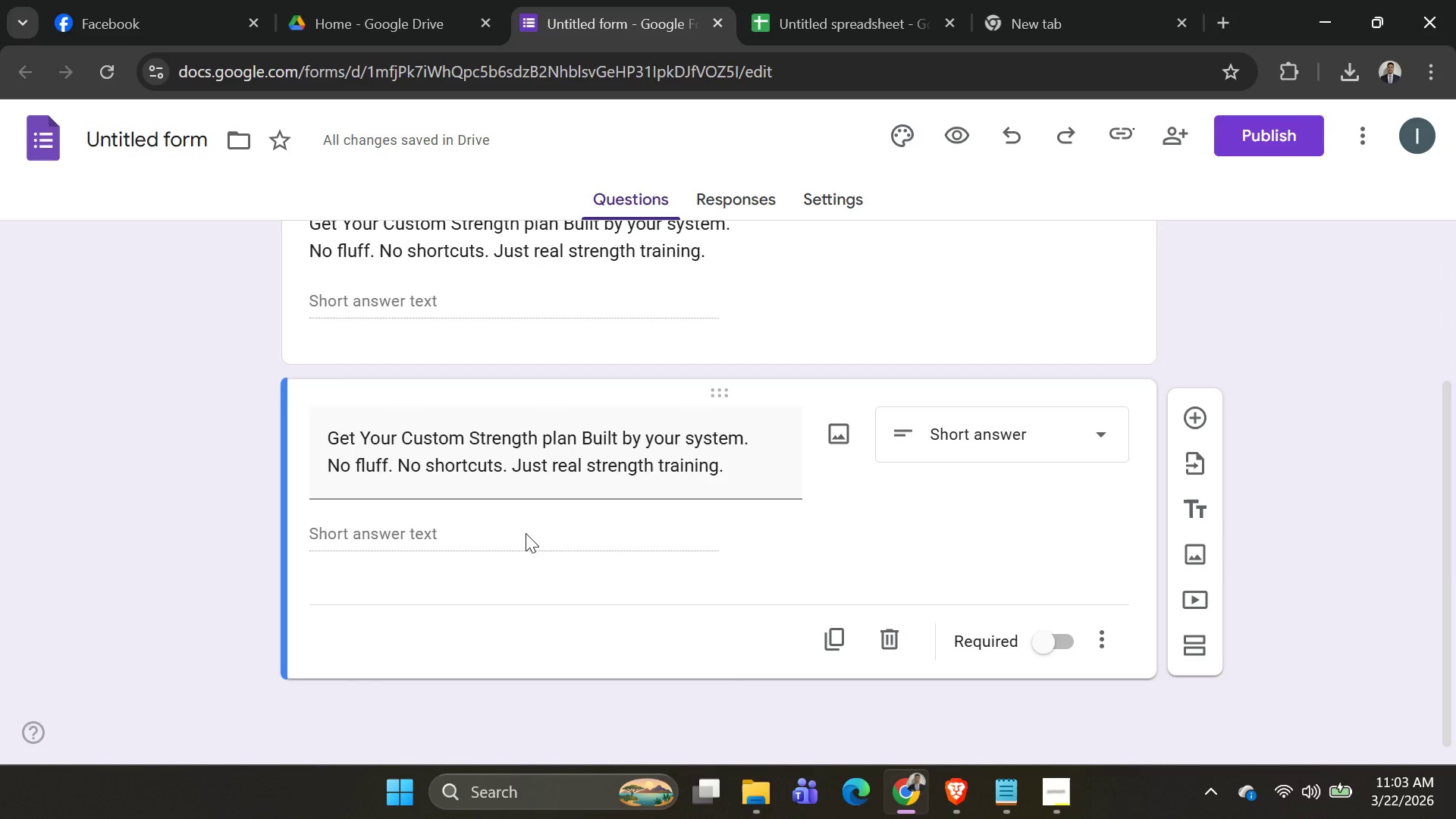 
scroll: coordinate [599, 524], scroll_direction: up, amount: 4.0
 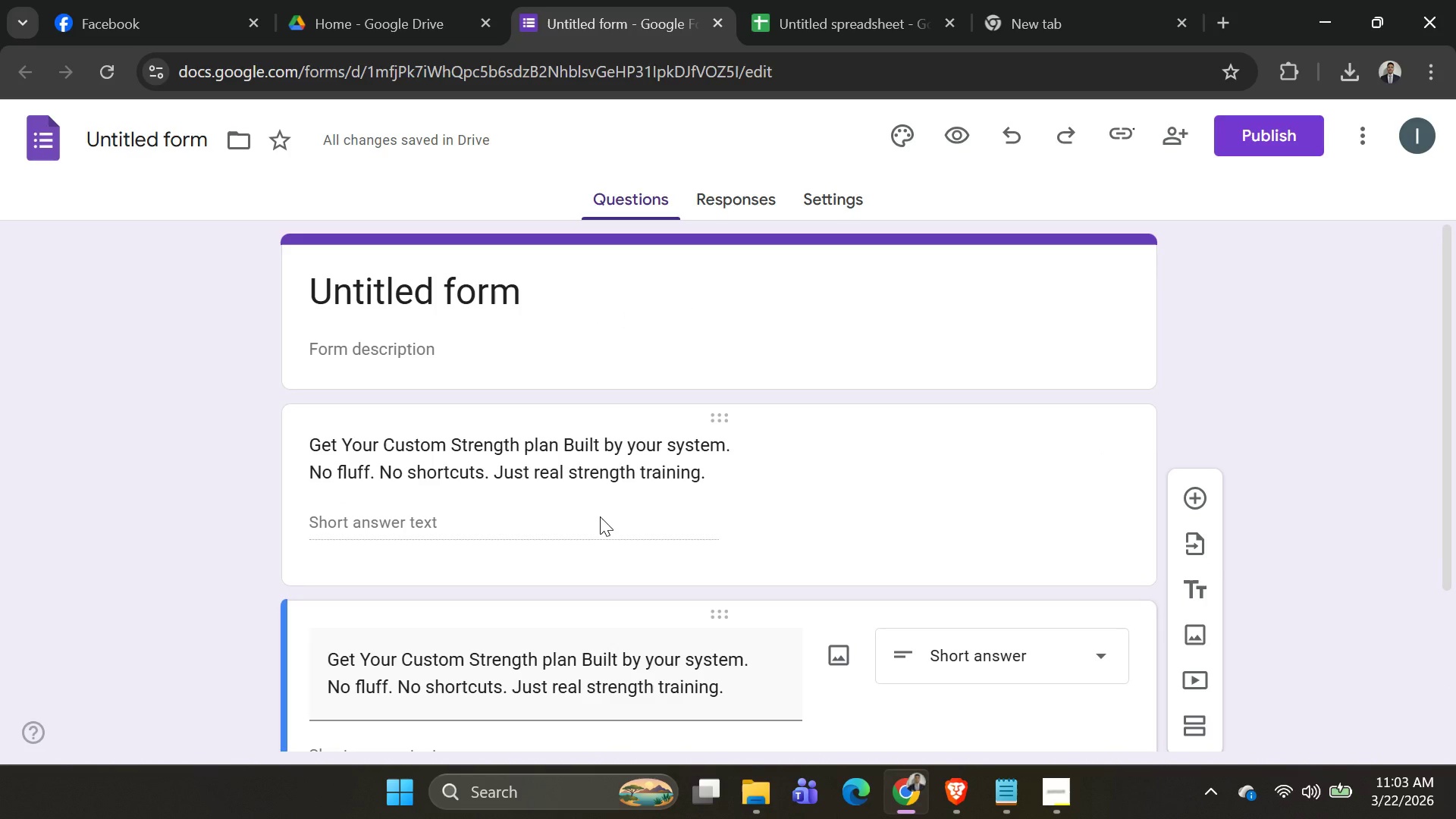 
double_click([600, 516])
 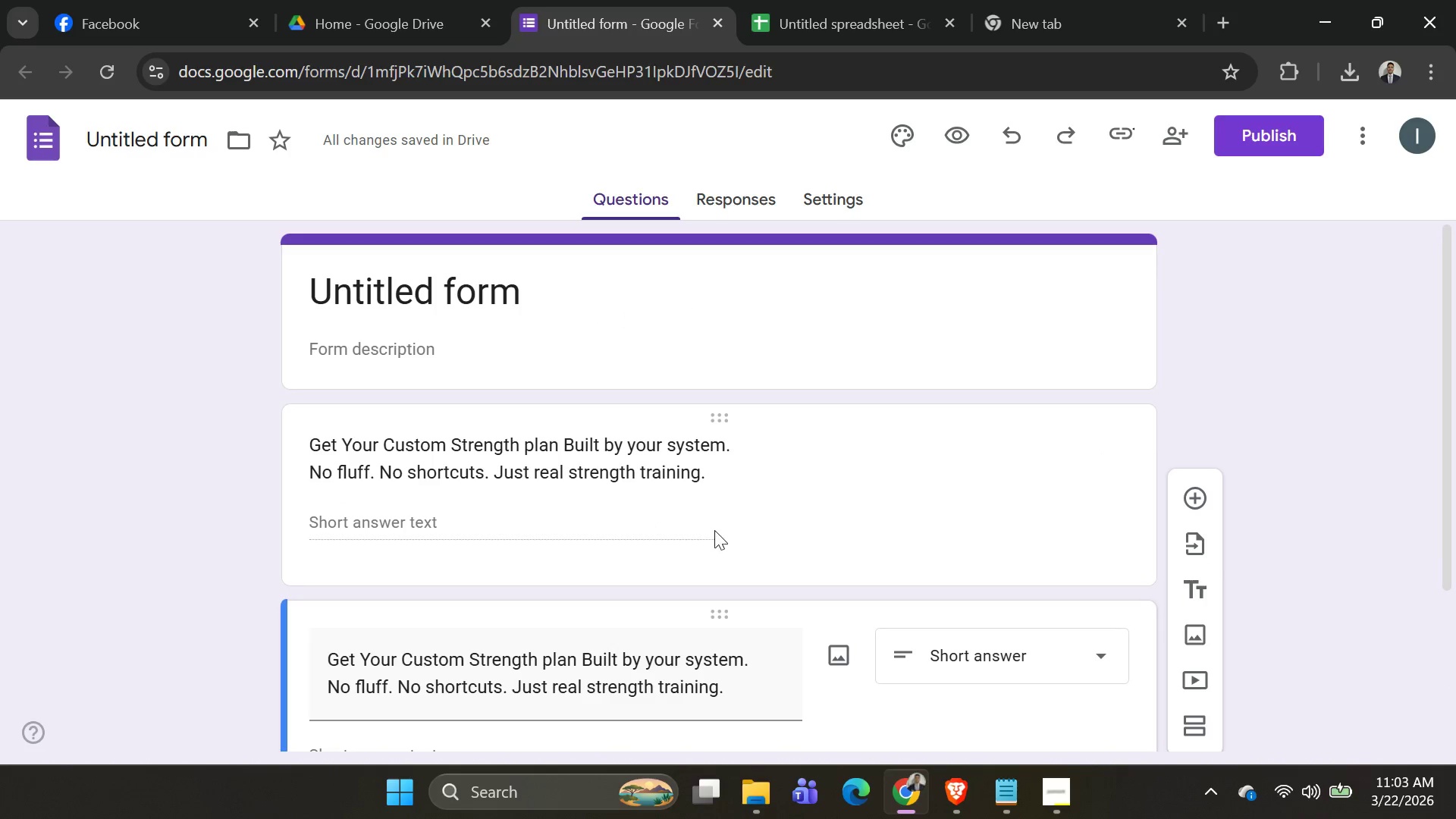 
scroll: coordinate [860, 530], scroll_direction: down, amount: 3.0
 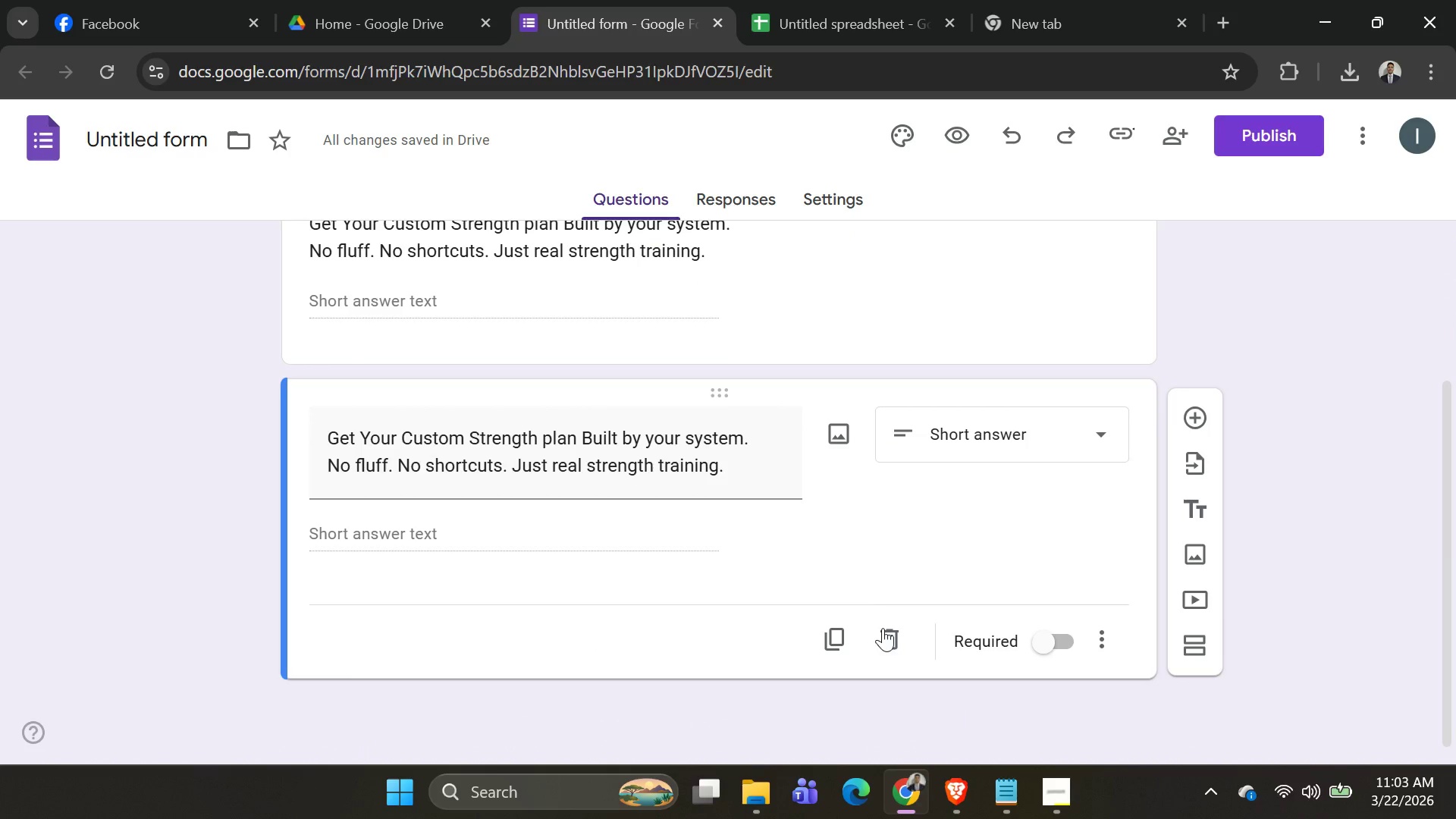 
left_click([886, 632])
 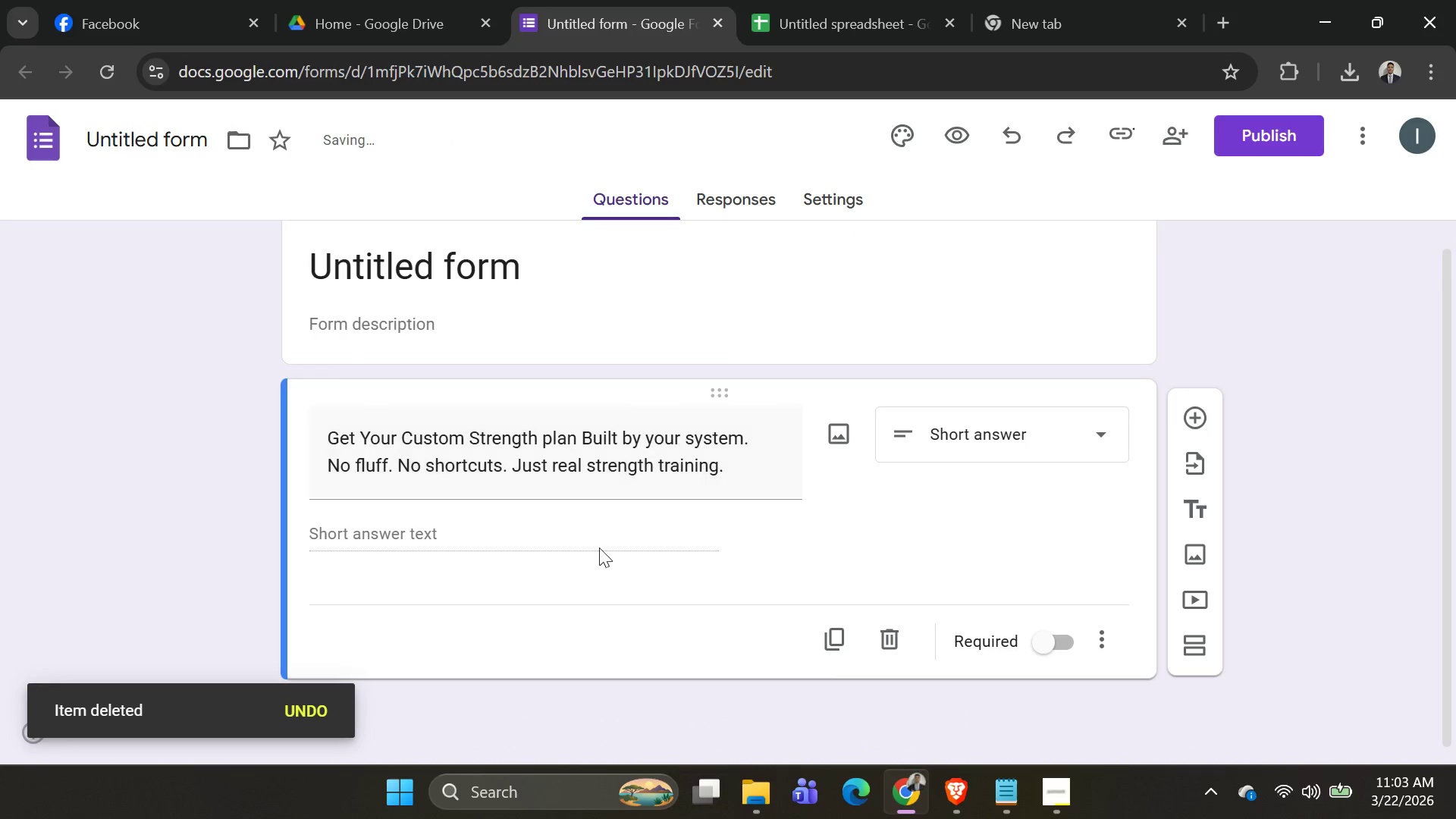 
left_click([561, 532])
 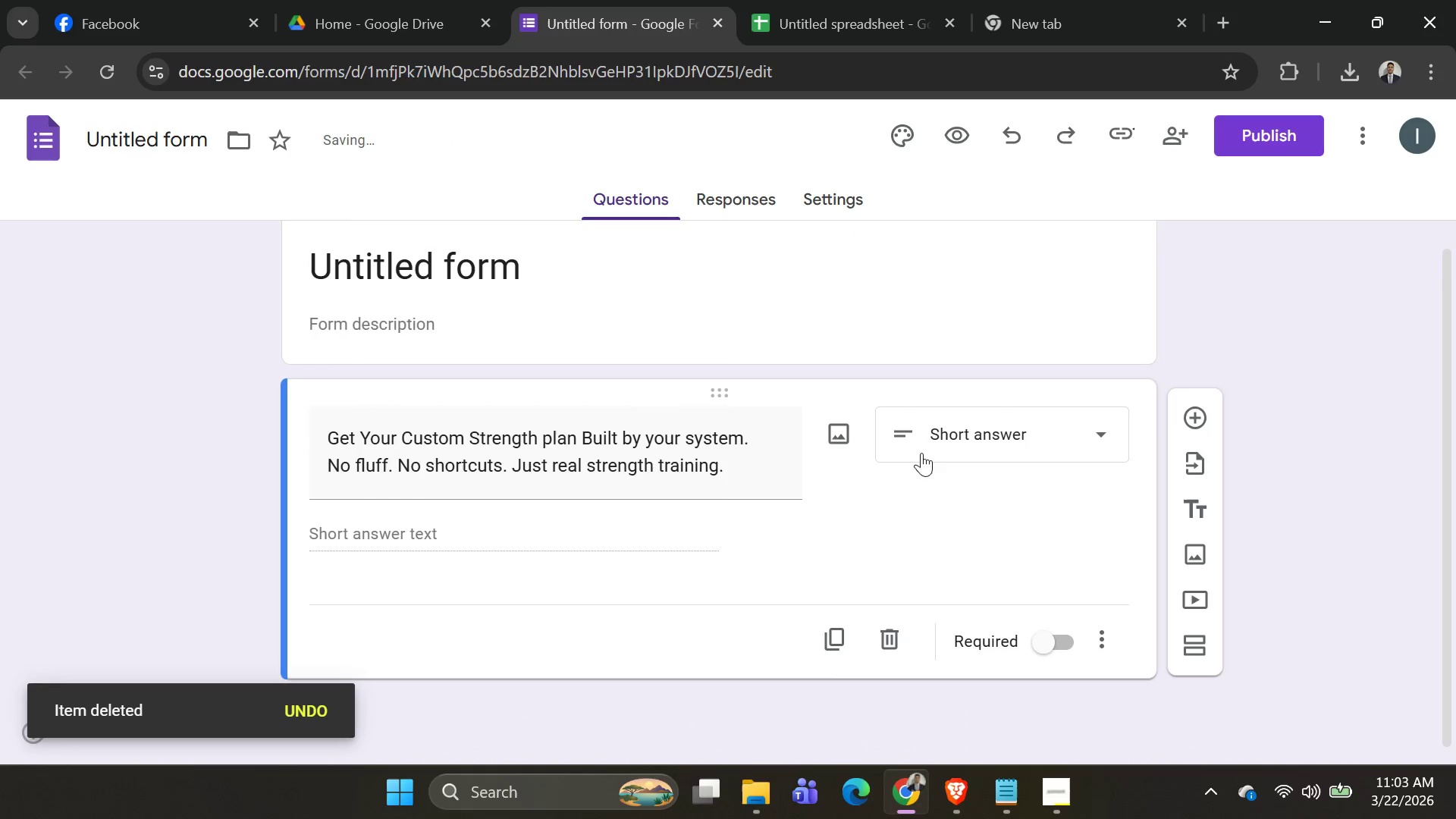 
left_click([959, 437])
 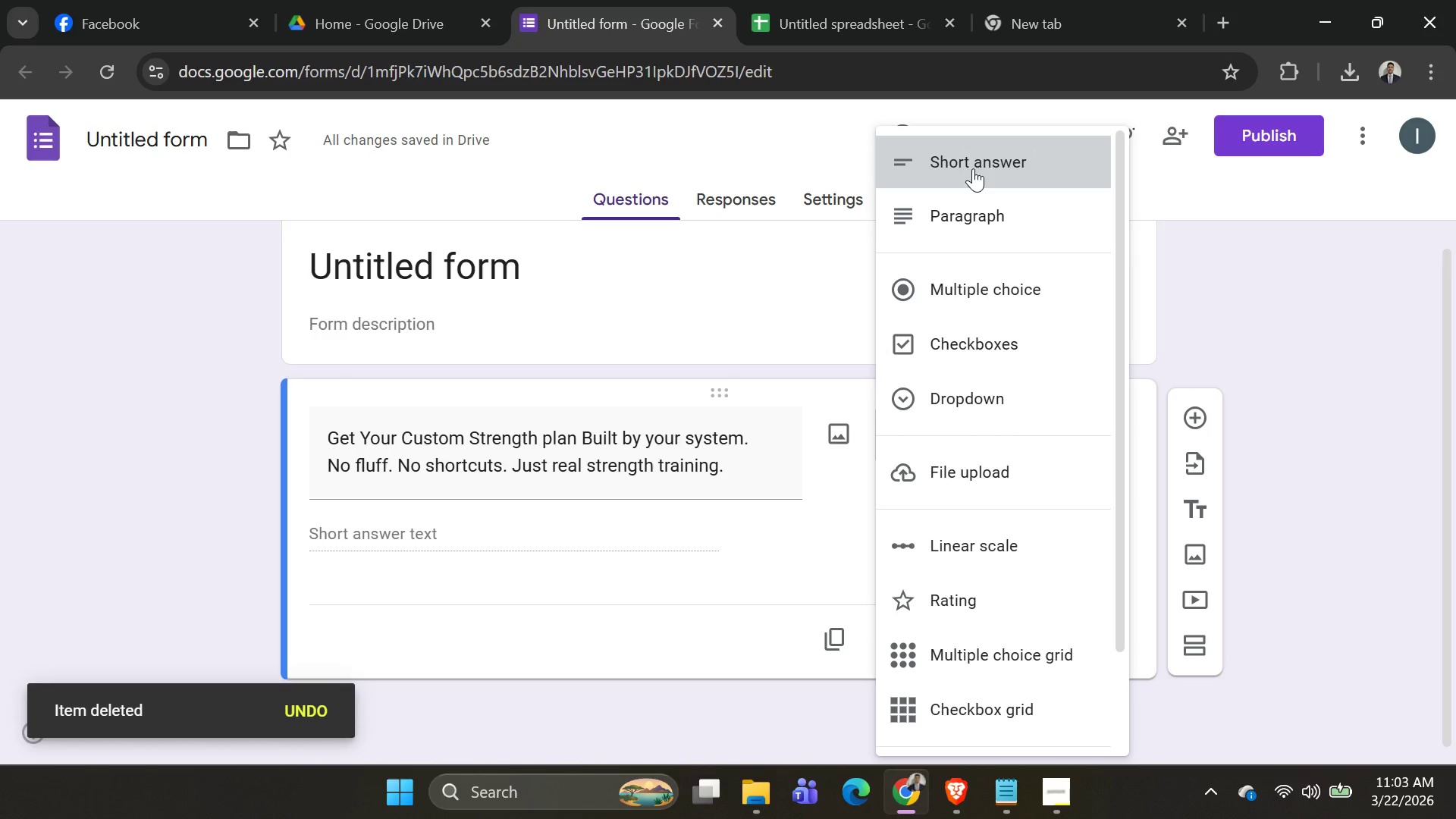 
left_click([516, 524])
 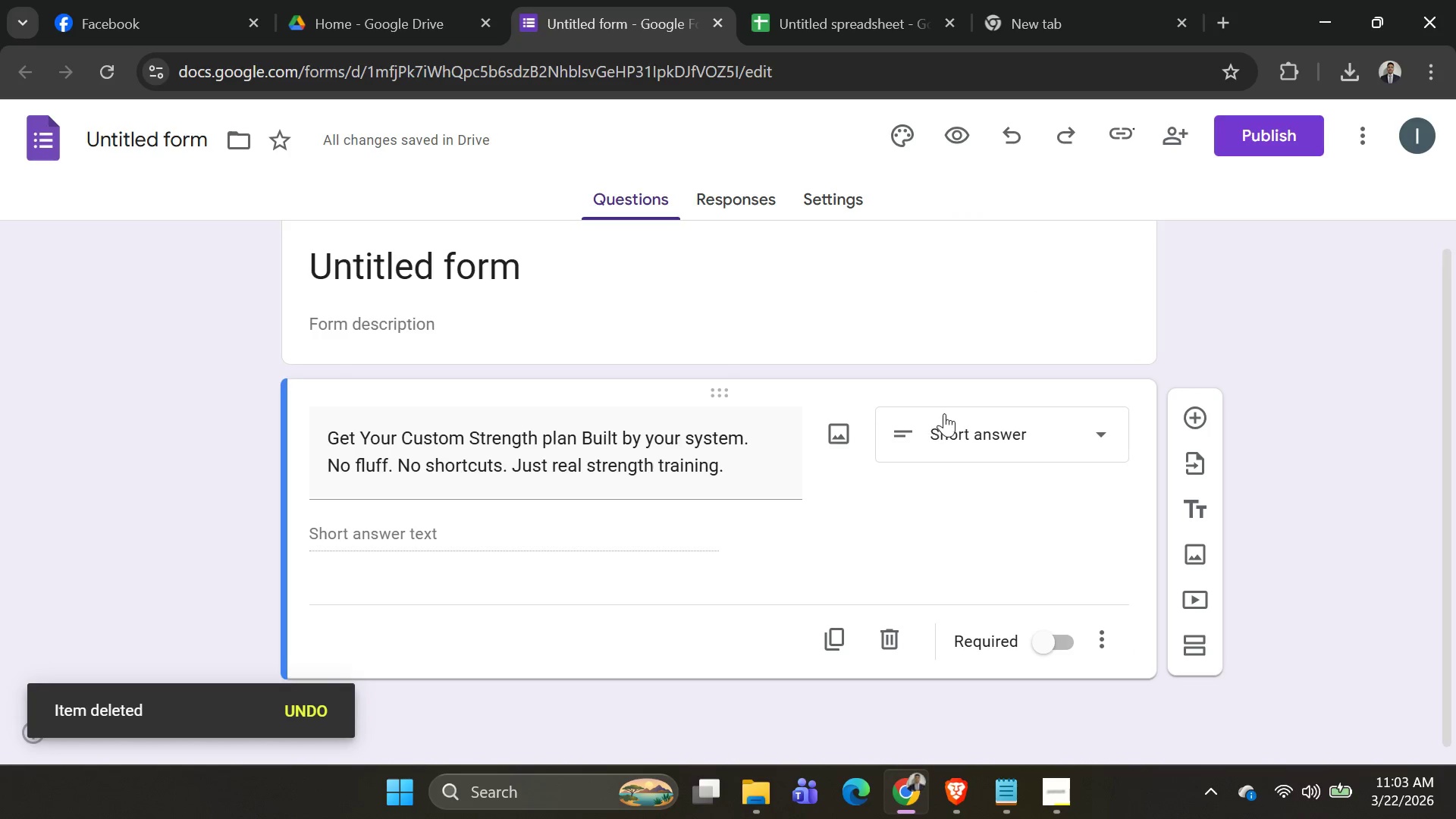 
left_click([956, 422])
 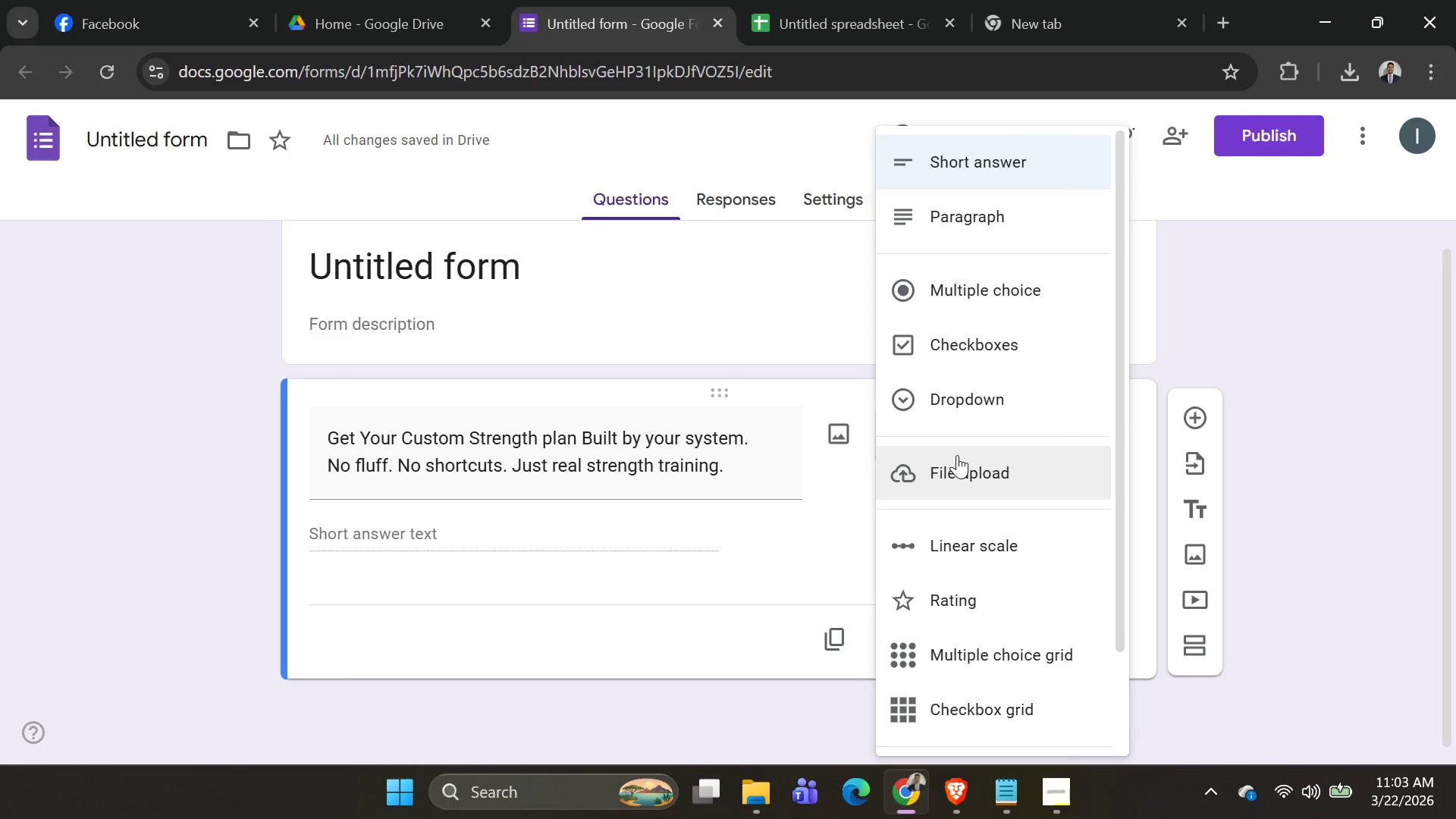 
left_click([962, 176])
 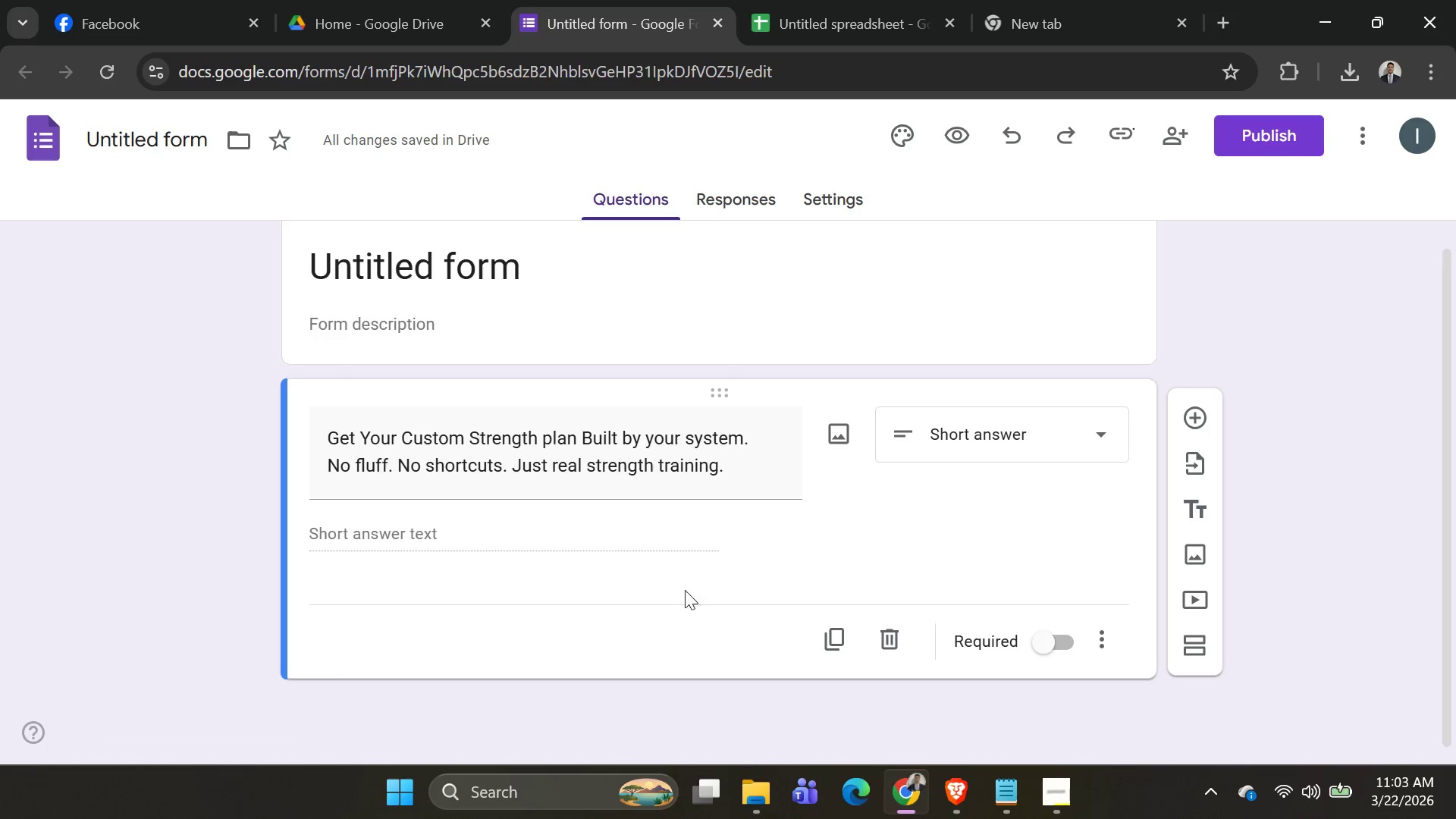 
left_click([607, 571])
 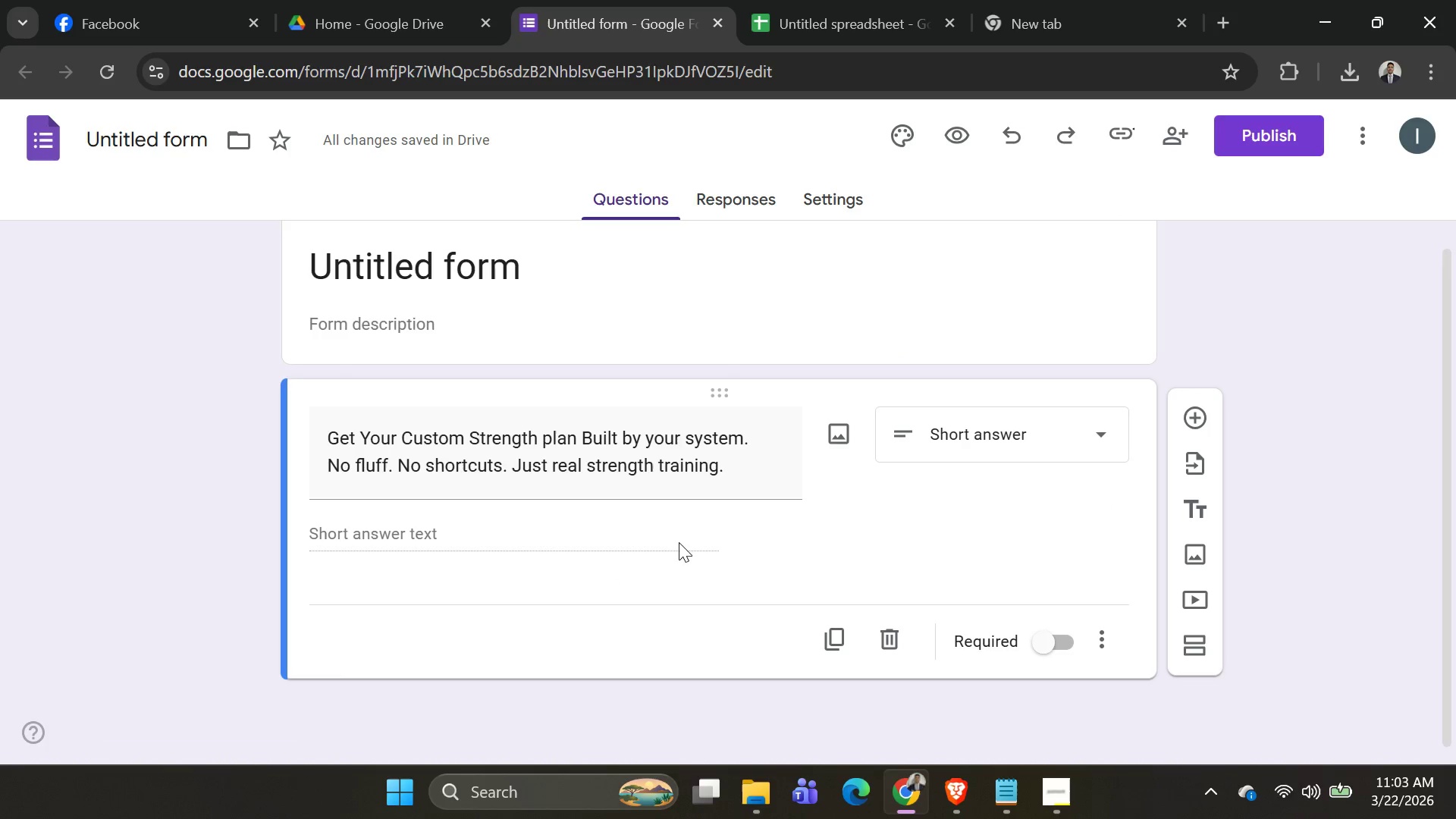 
double_click([491, 526])
 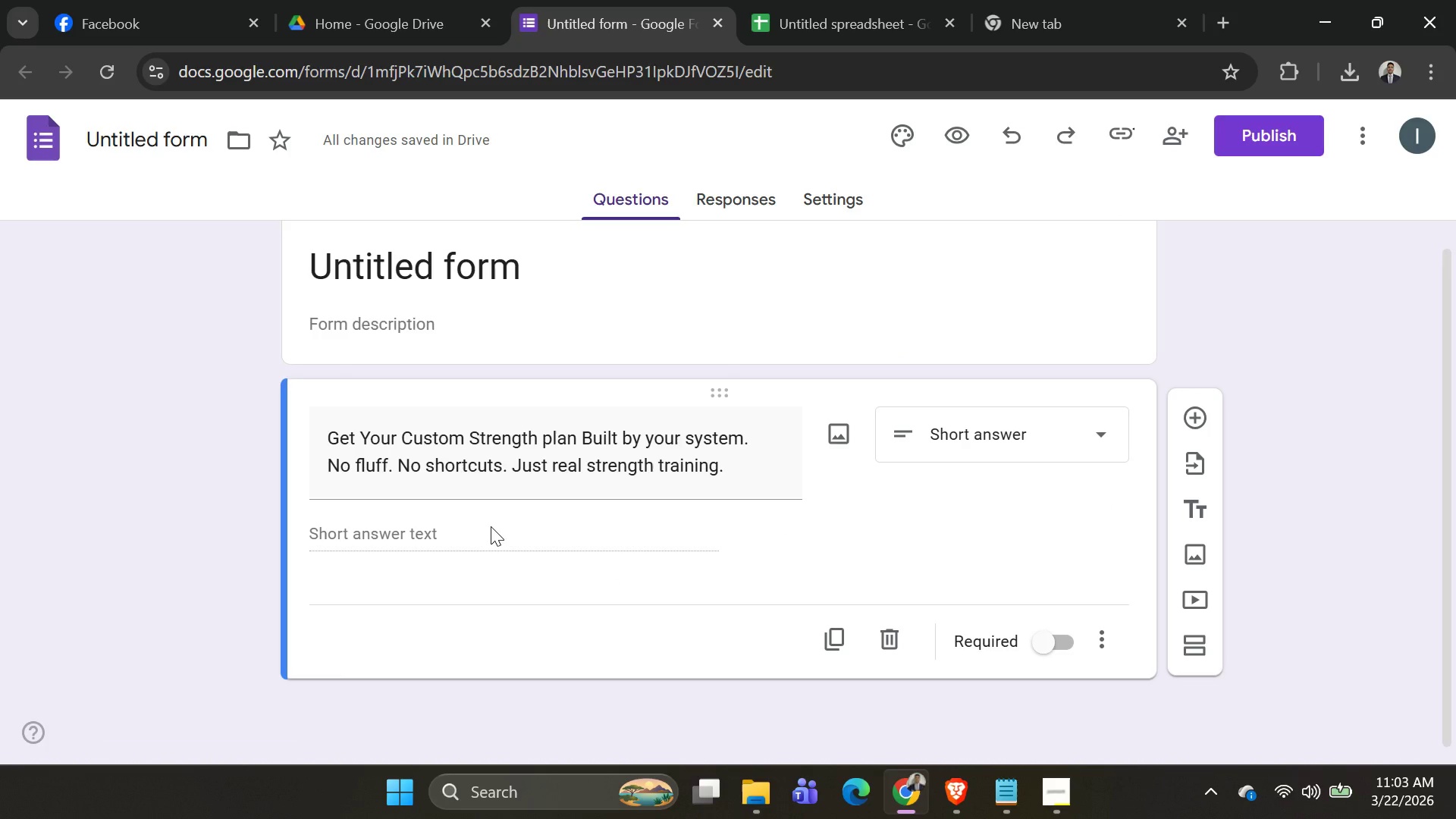 
triple_click([491, 526])
 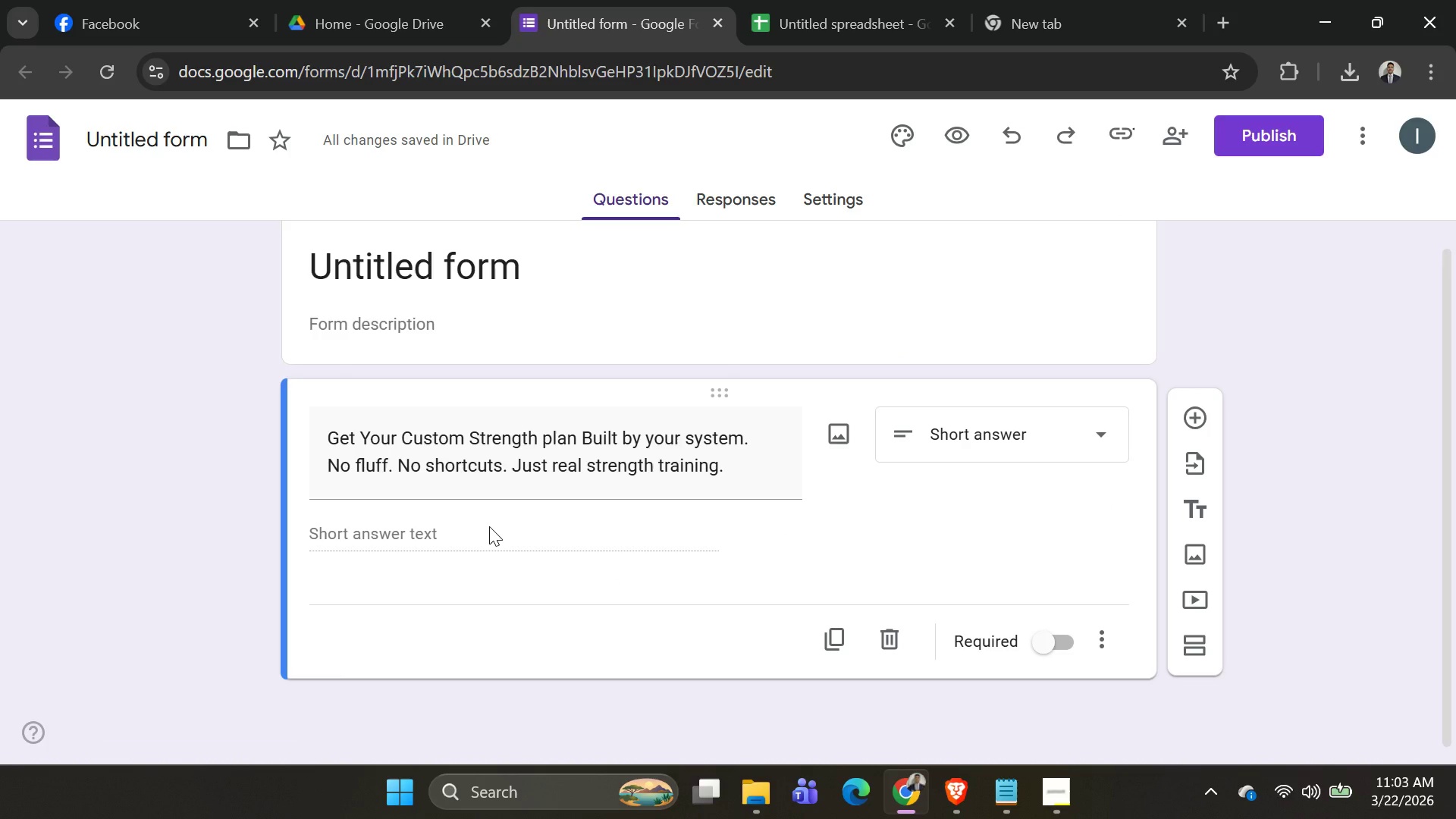 
triple_click([489, 526])
 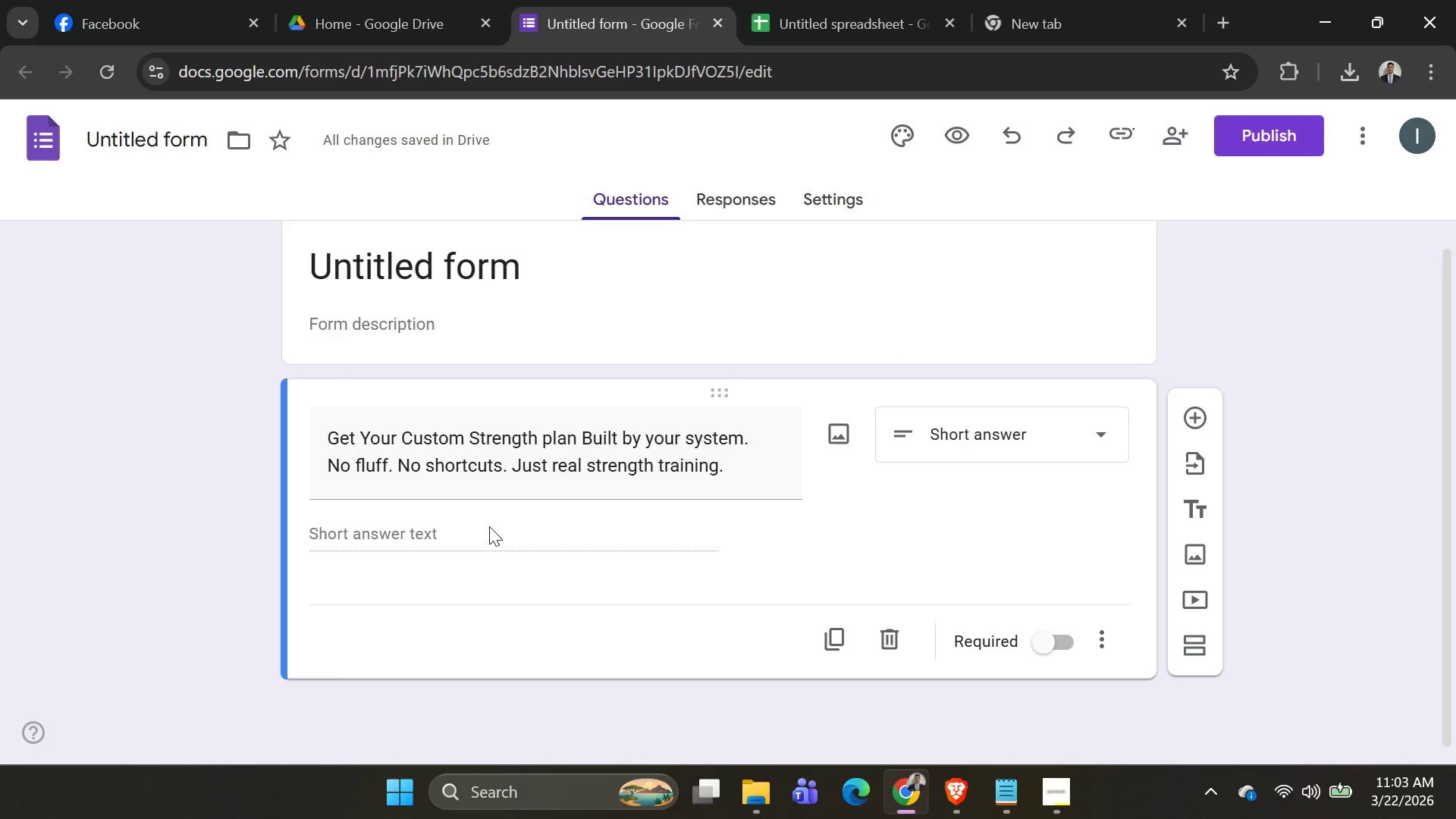 
type(asdasd)
 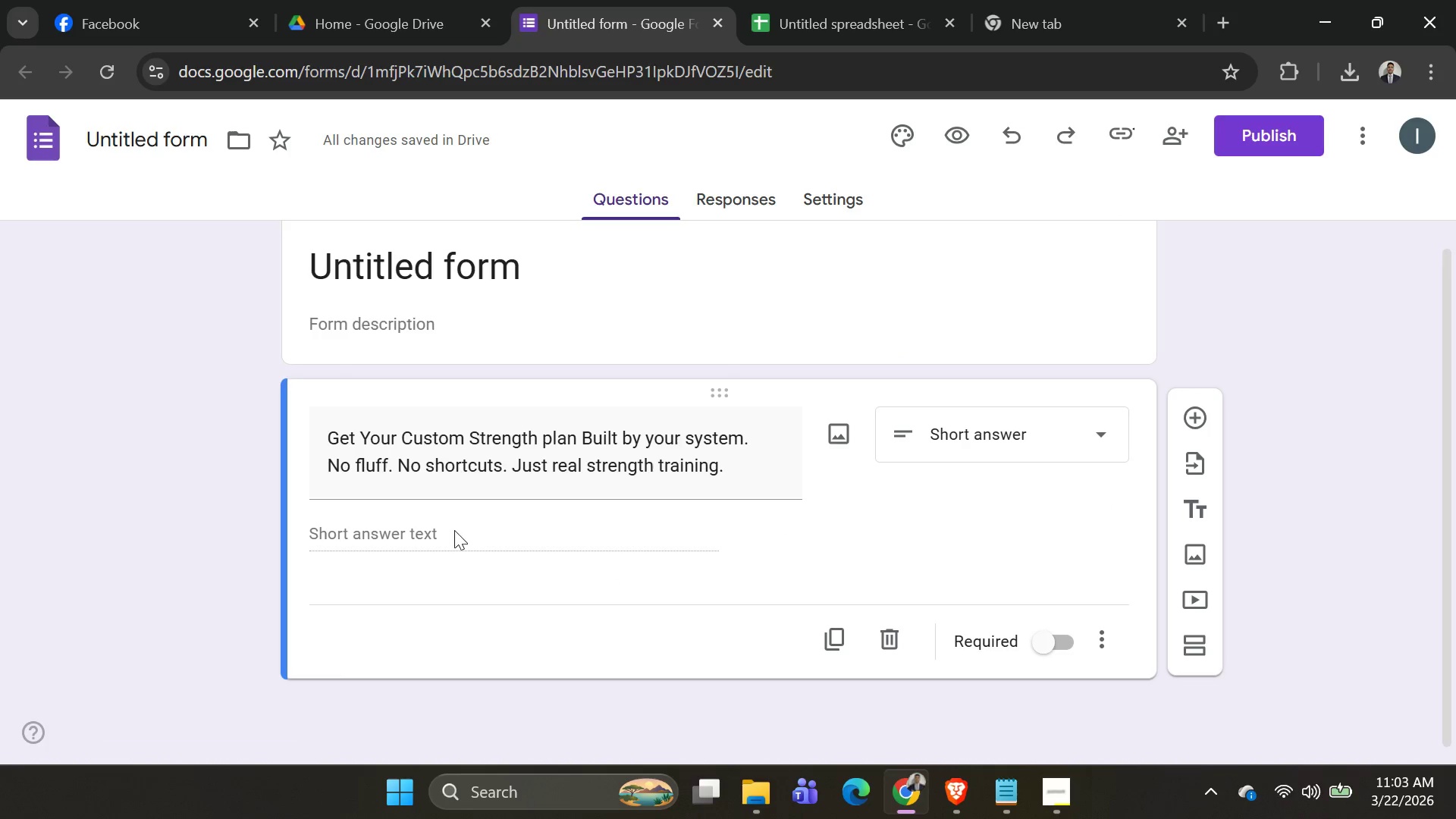 
left_click([450, 531])
 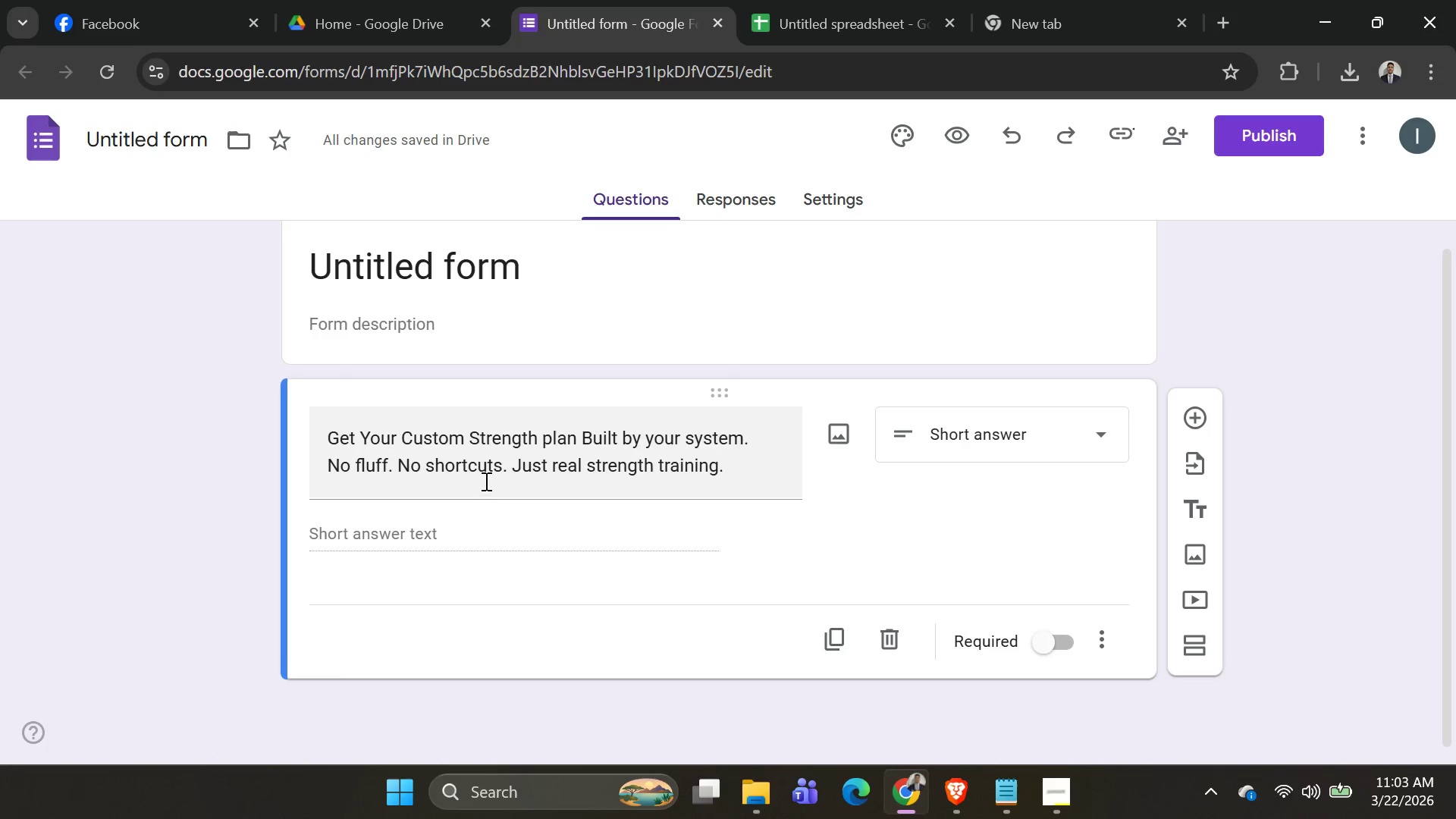 
left_click([485, 481])
 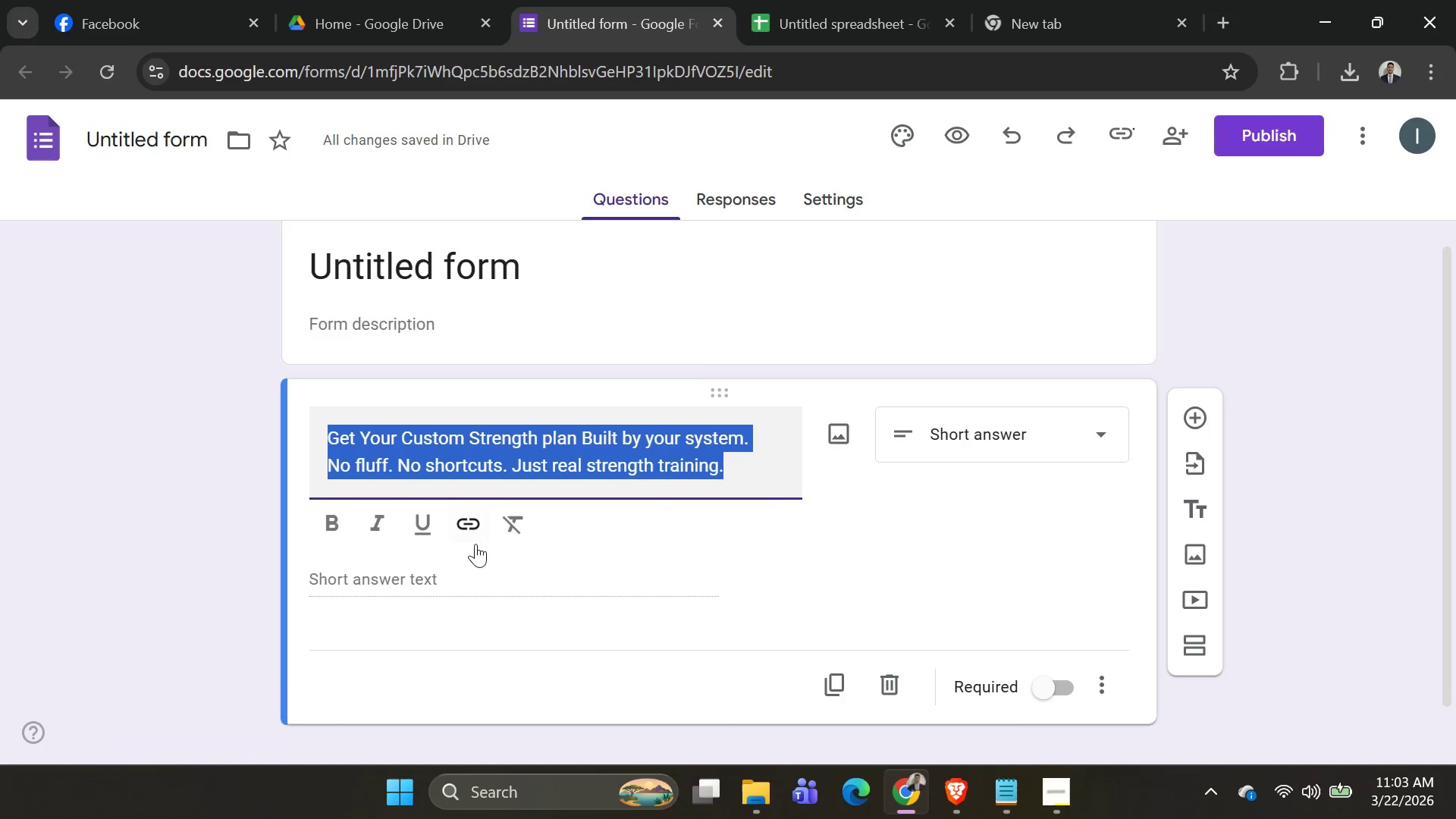 
left_click([443, 560])
 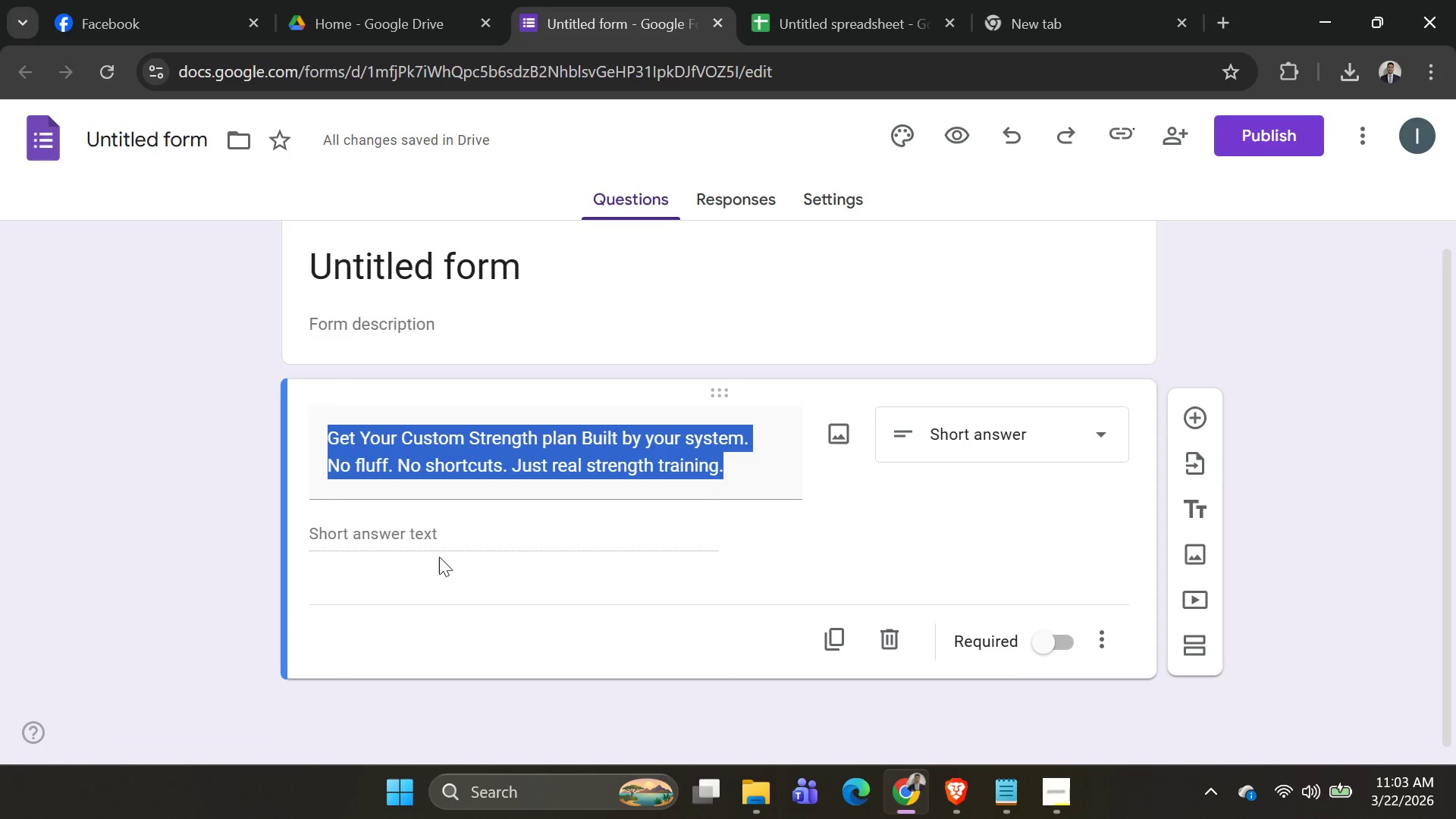 
left_click([436, 535])
 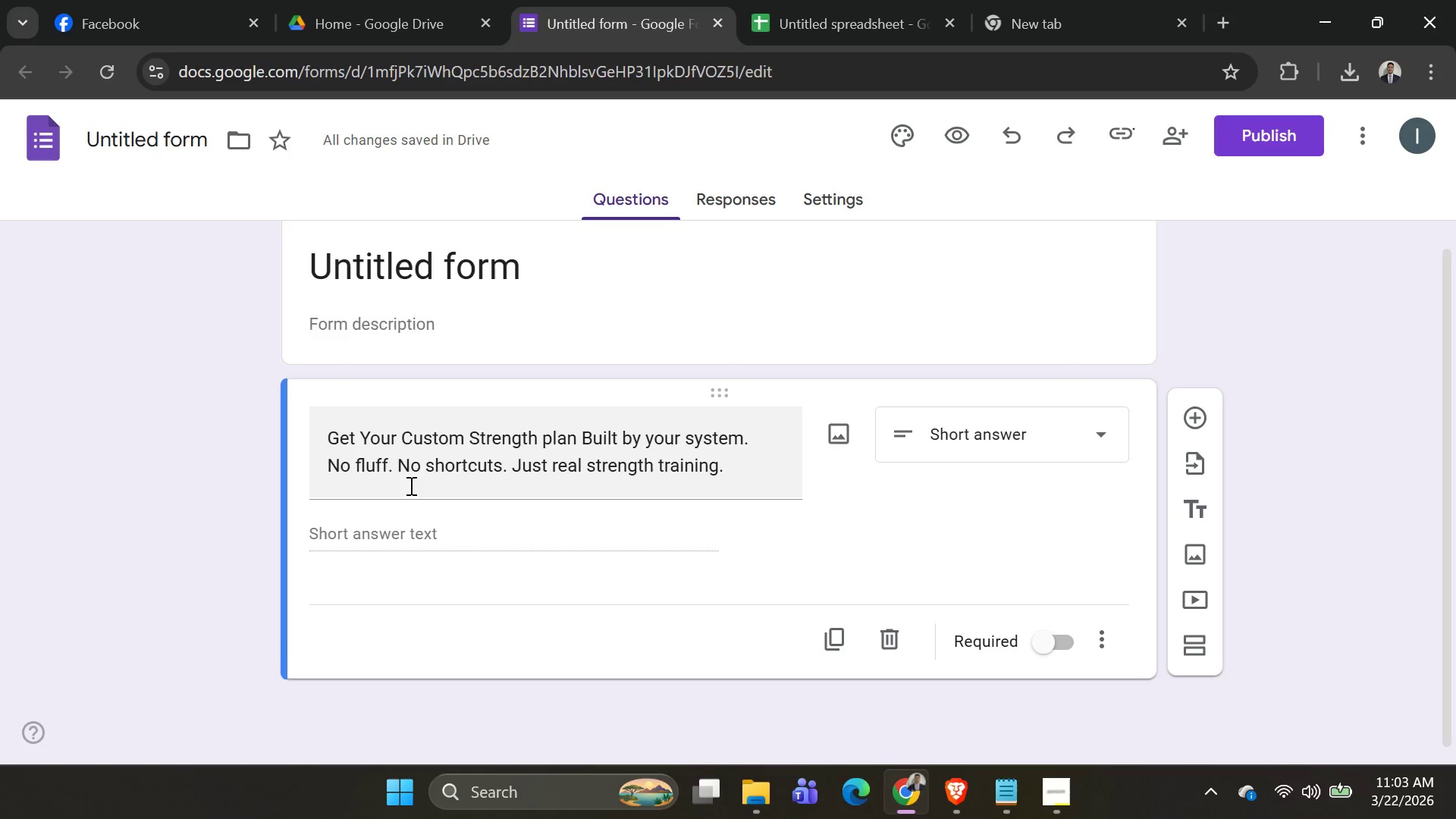 
left_click([410, 468])
 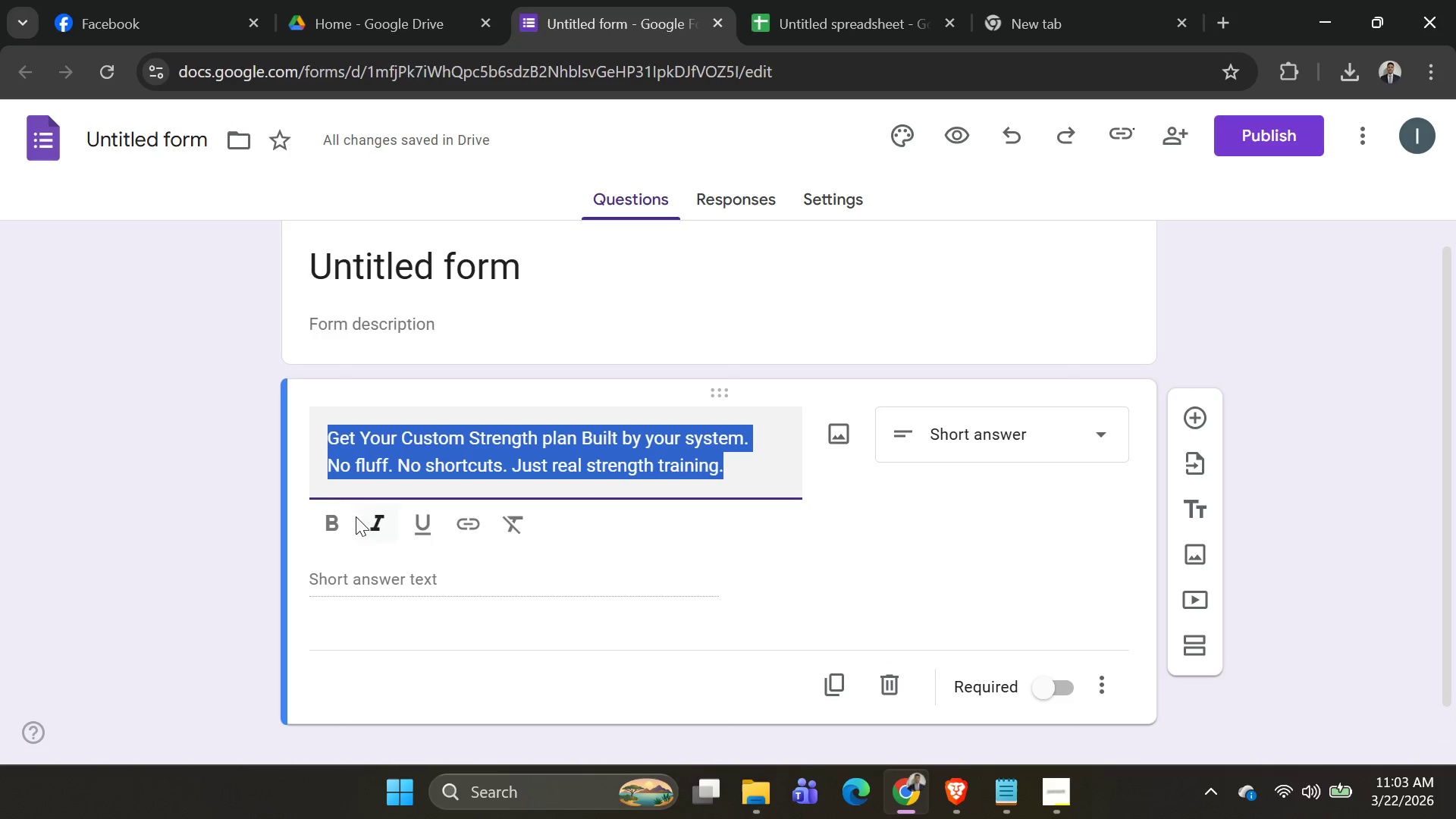 
left_click([334, 524])
 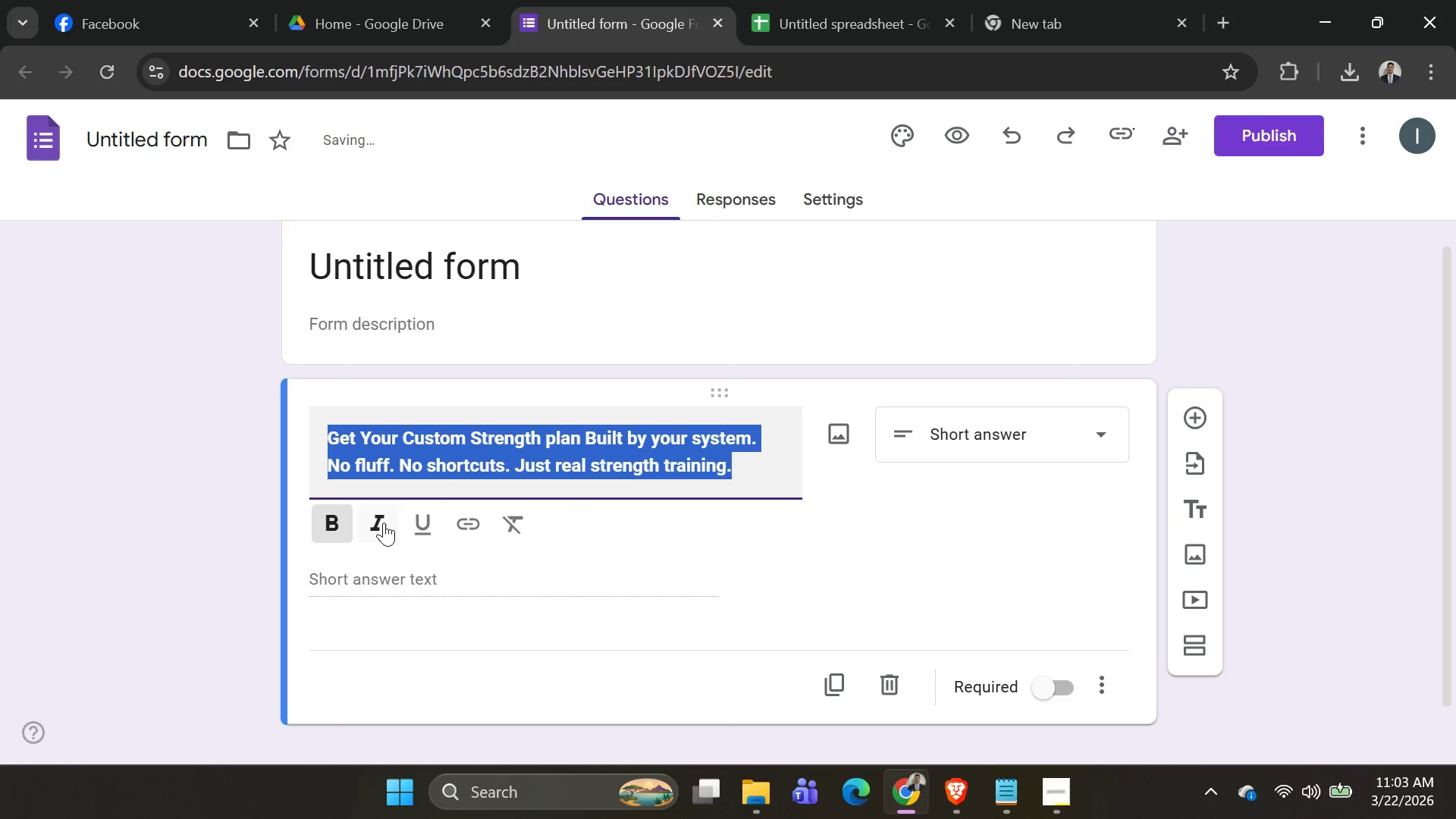 
left_click([384, 522])
 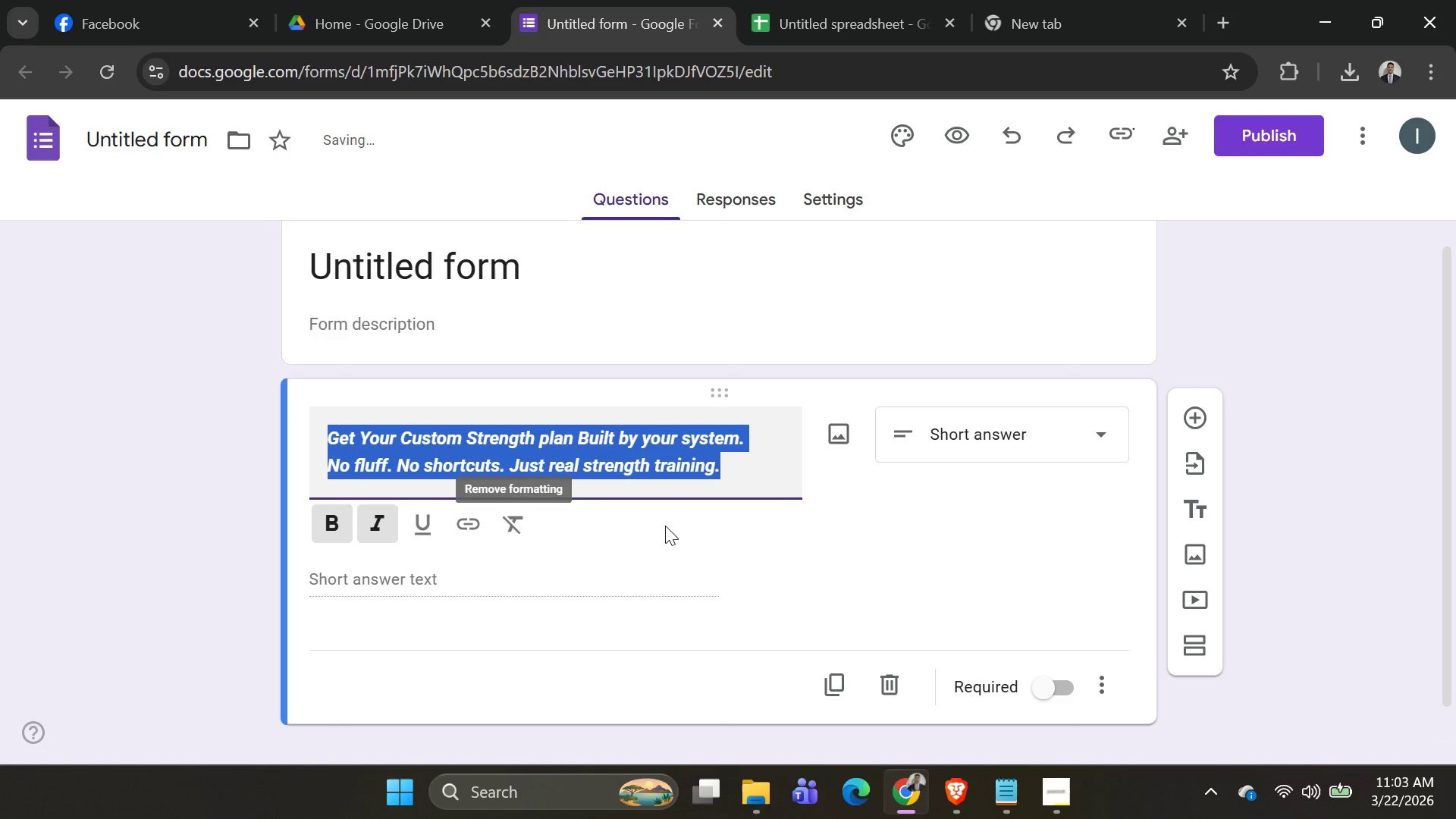 
left_click([716, 545])
 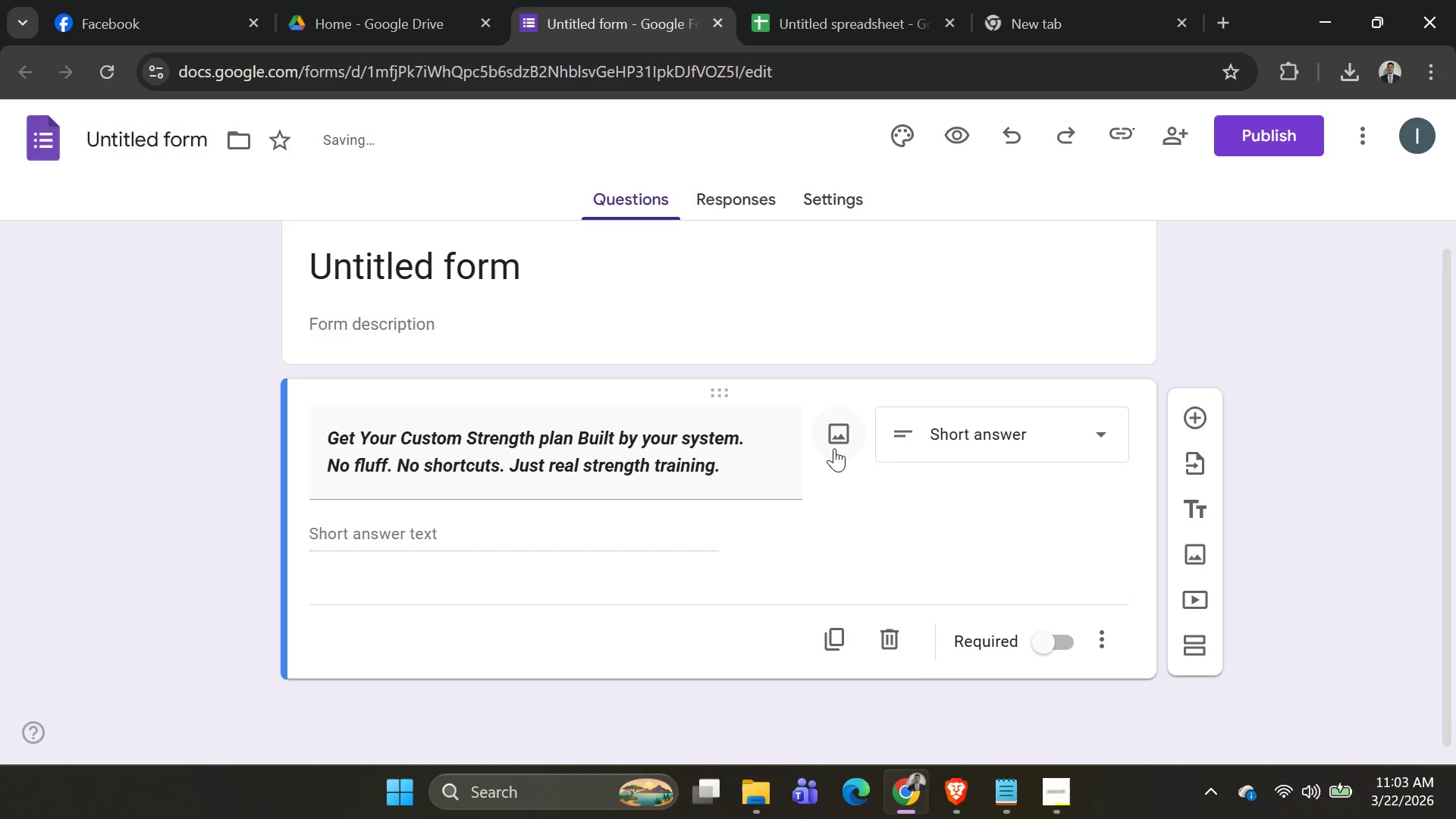 
left_click([958, 437])
 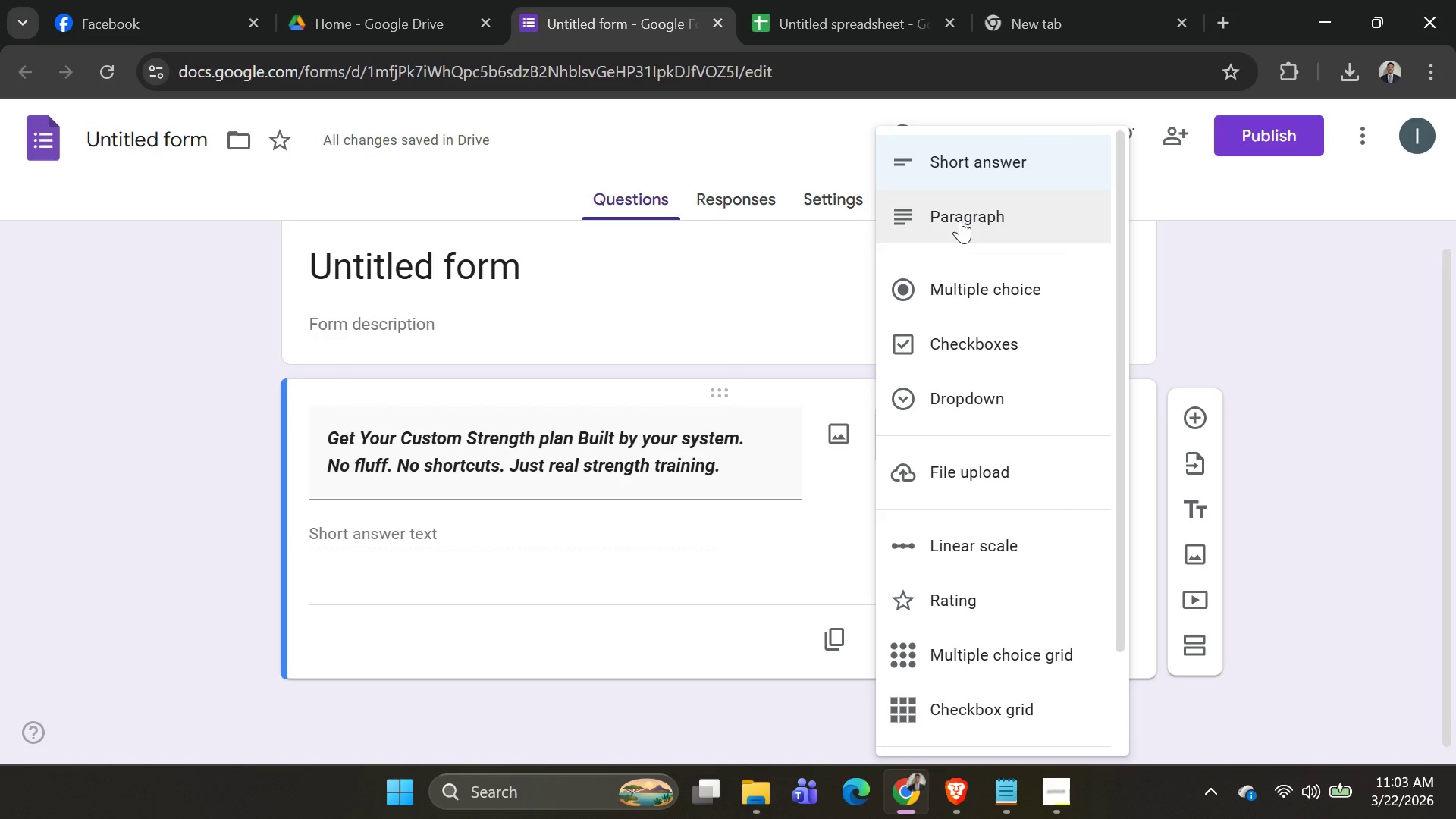 
left_click([960, 174])
 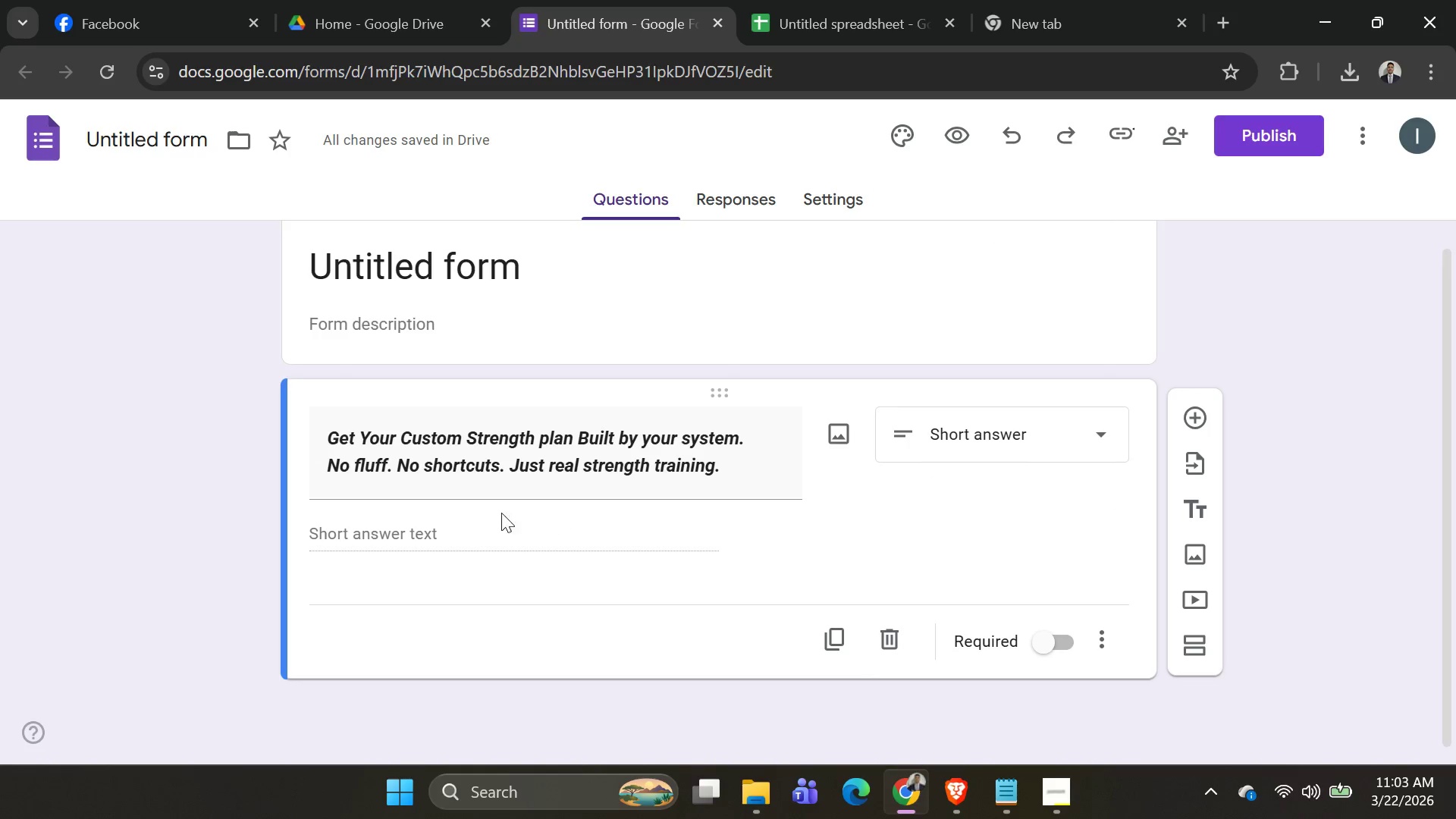 
left_click([481, 526])
 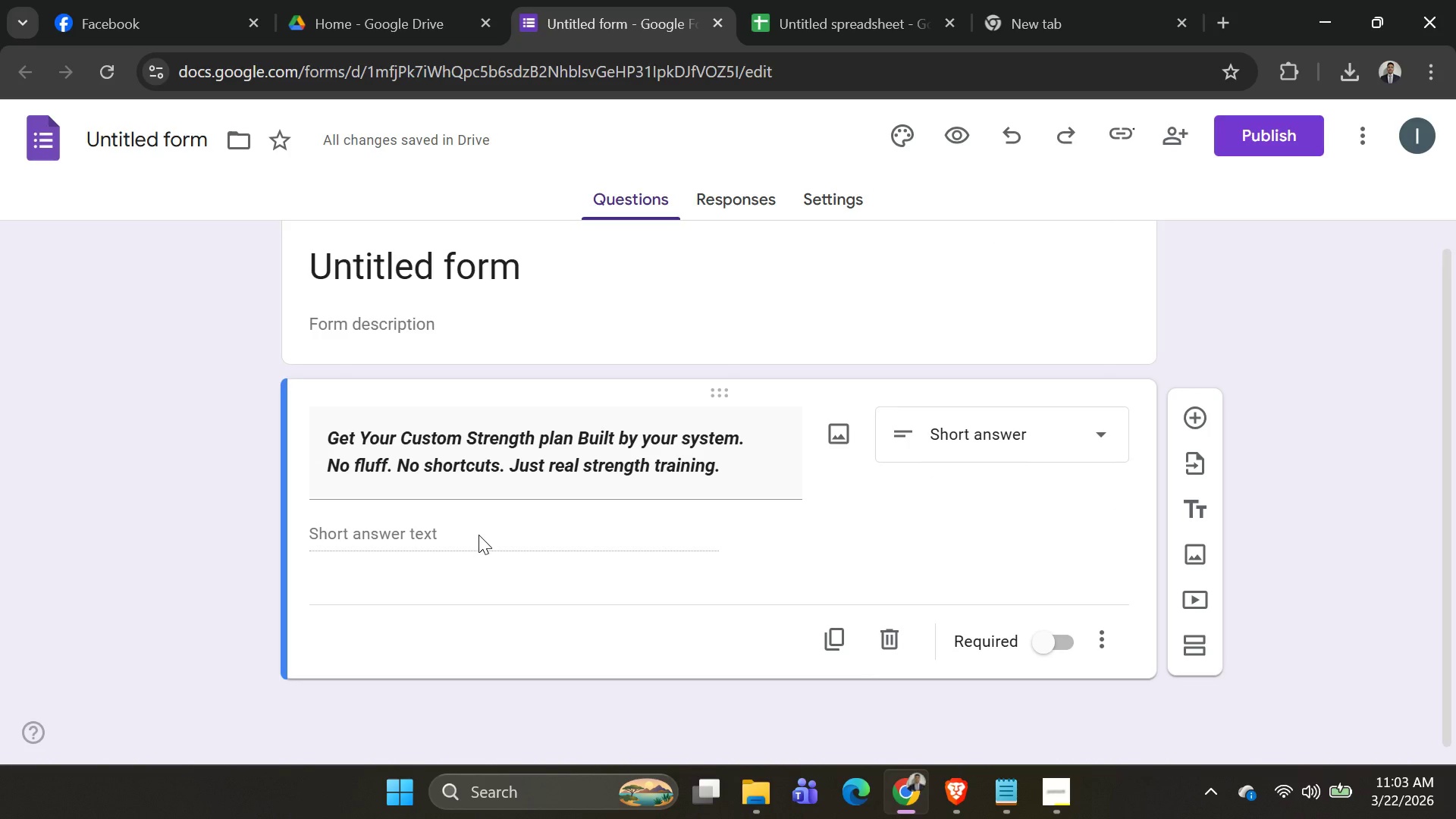 
double_click([479, 535])
 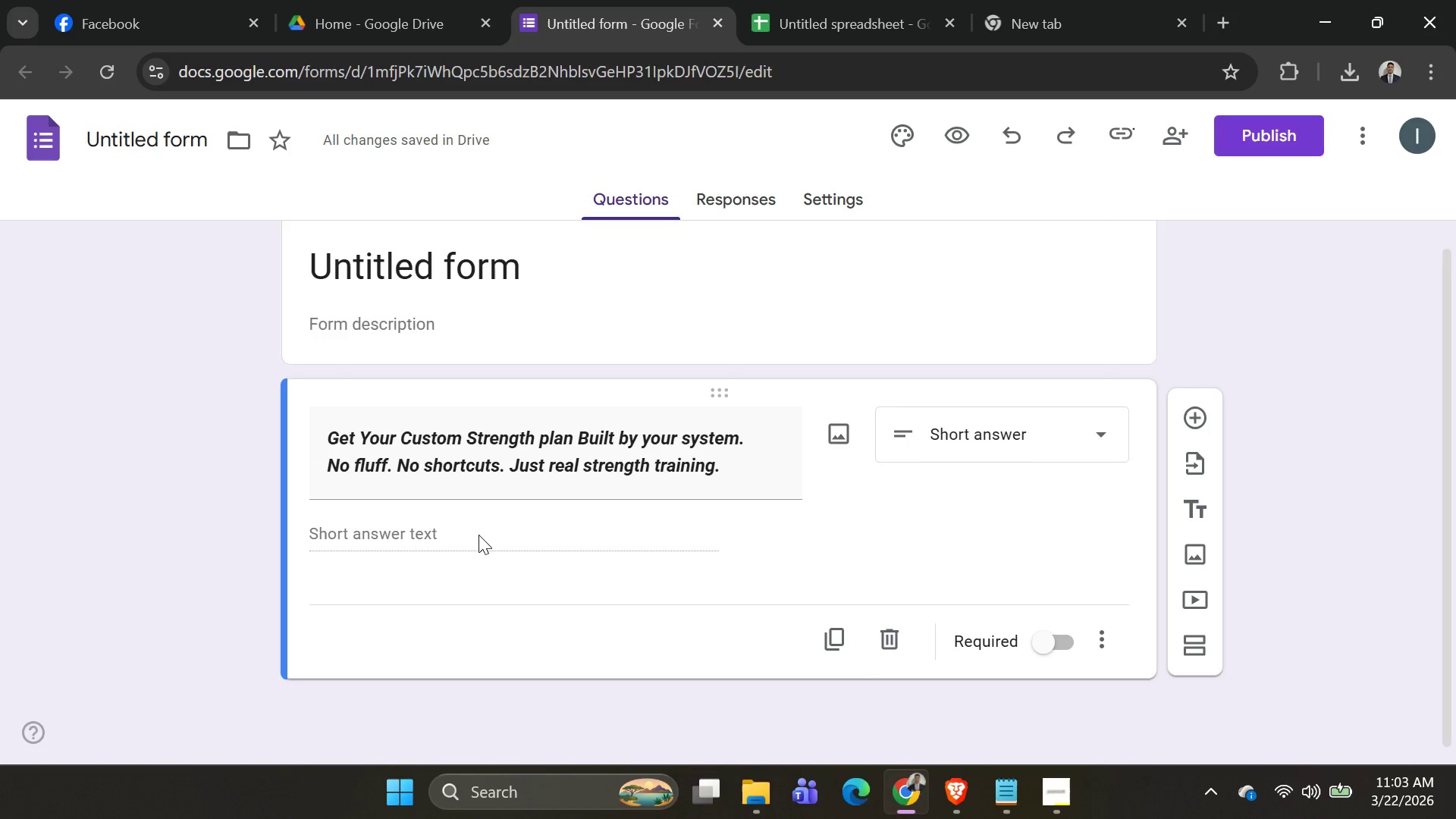 
triple_click([479, 535])
 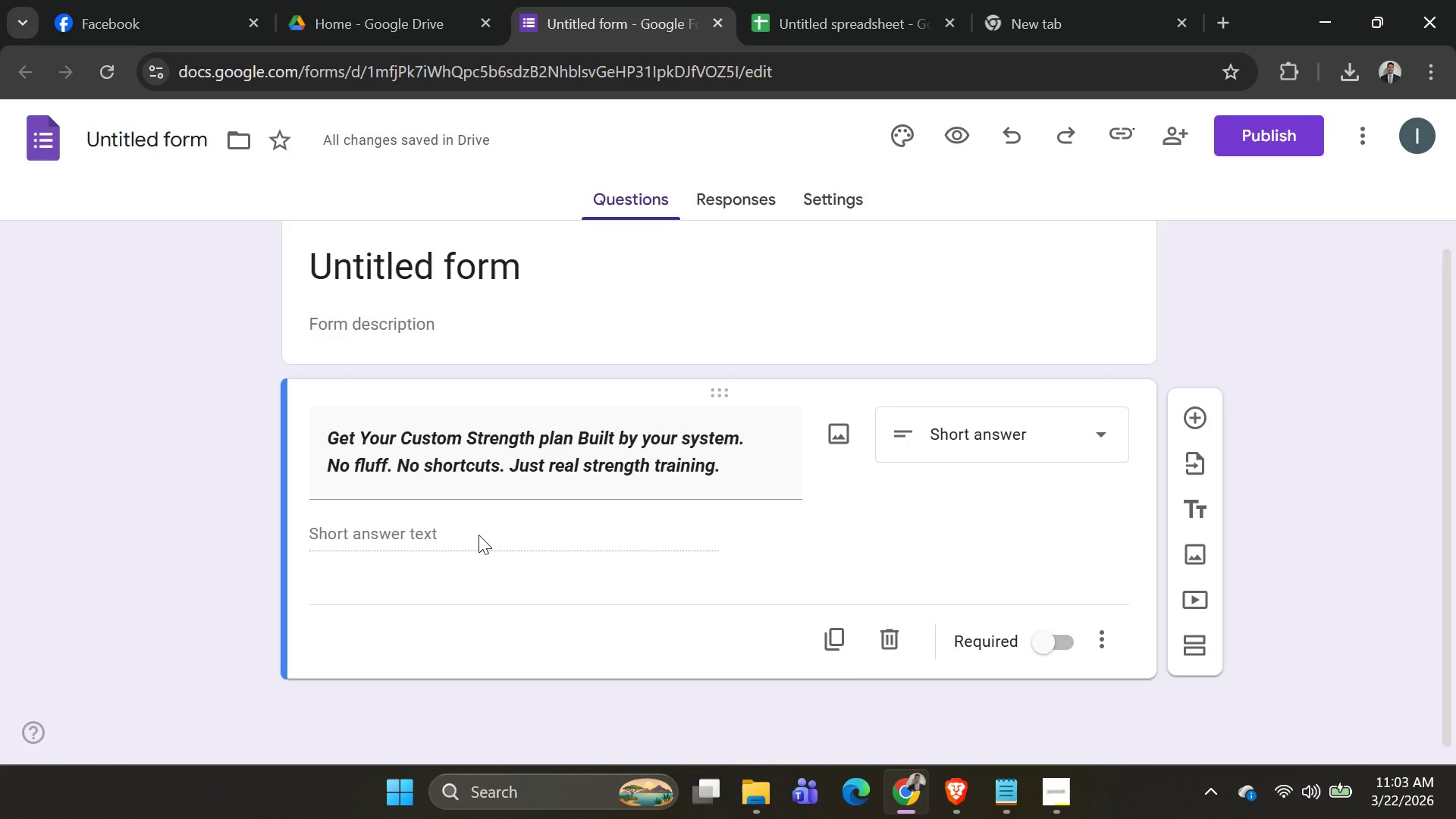 
left_click([479, 535])
 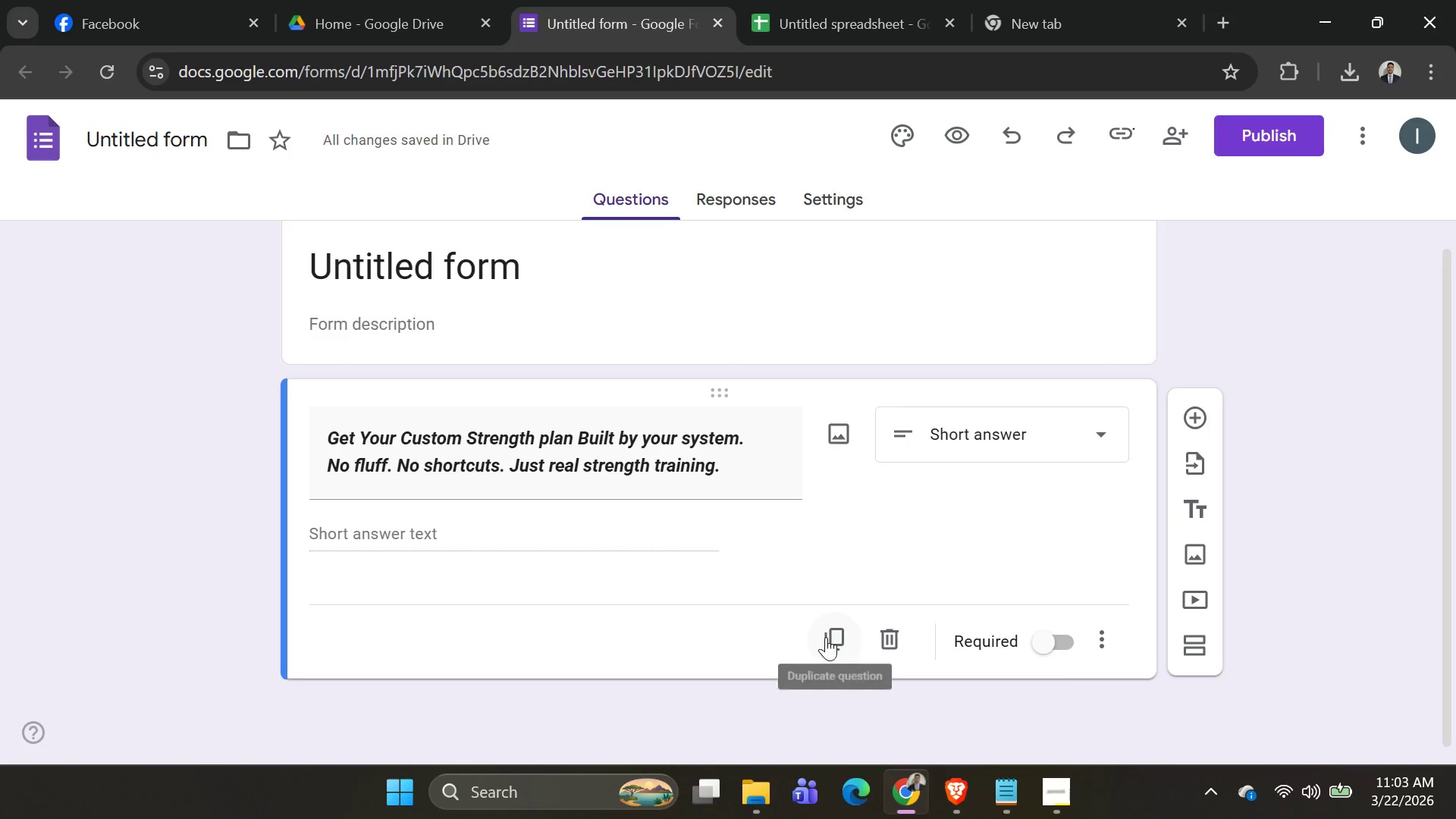 
left_click([833, 637])
 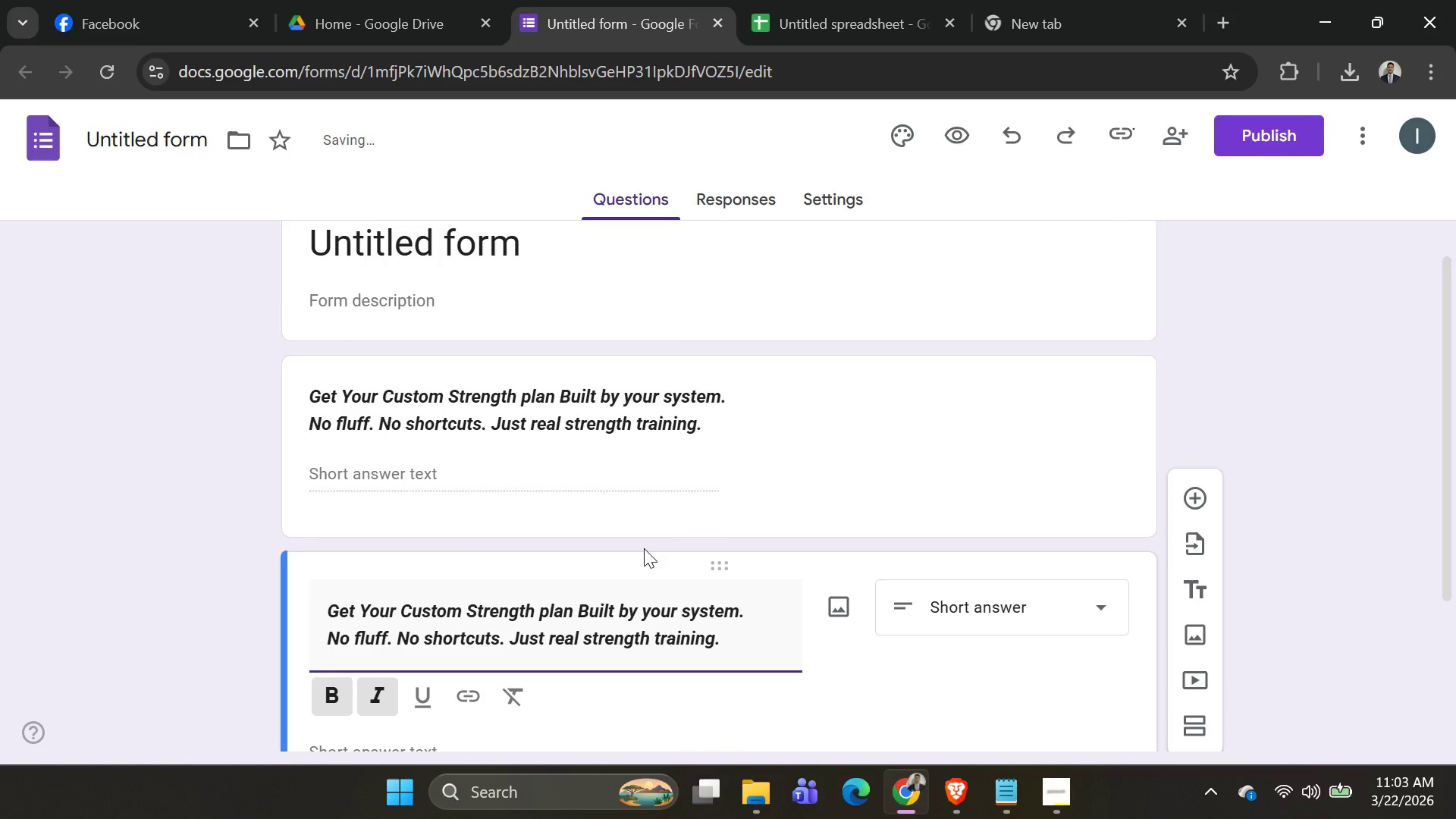 
hold_key(key=ControlLeft, duration=0.86)
 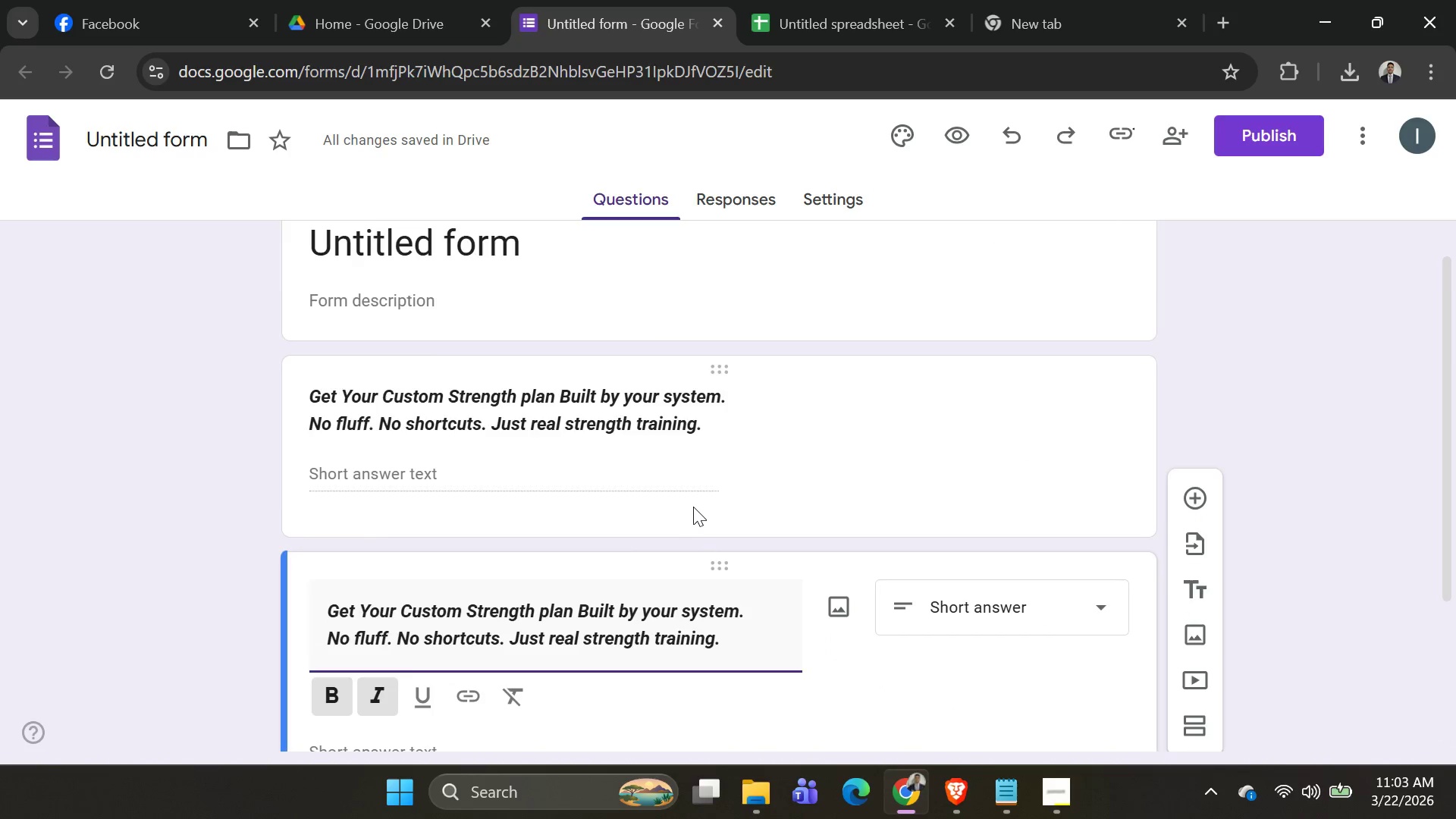 
scroll: coordinate [698, 506], scroll_direction: none, amount: 0.0
 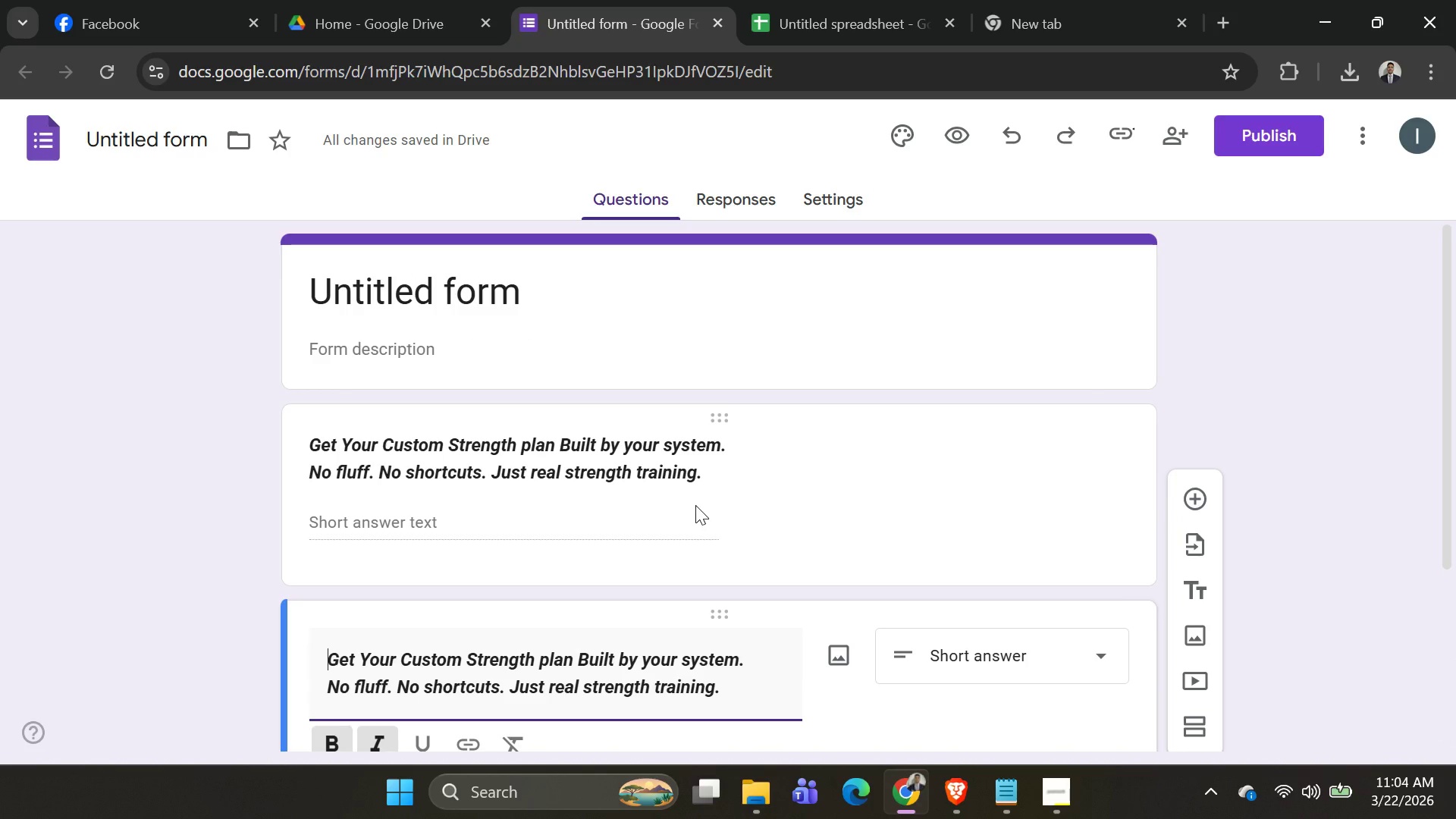 
scroll: coordinate [695, 505], scroll_direction: down, amount: 2.0
 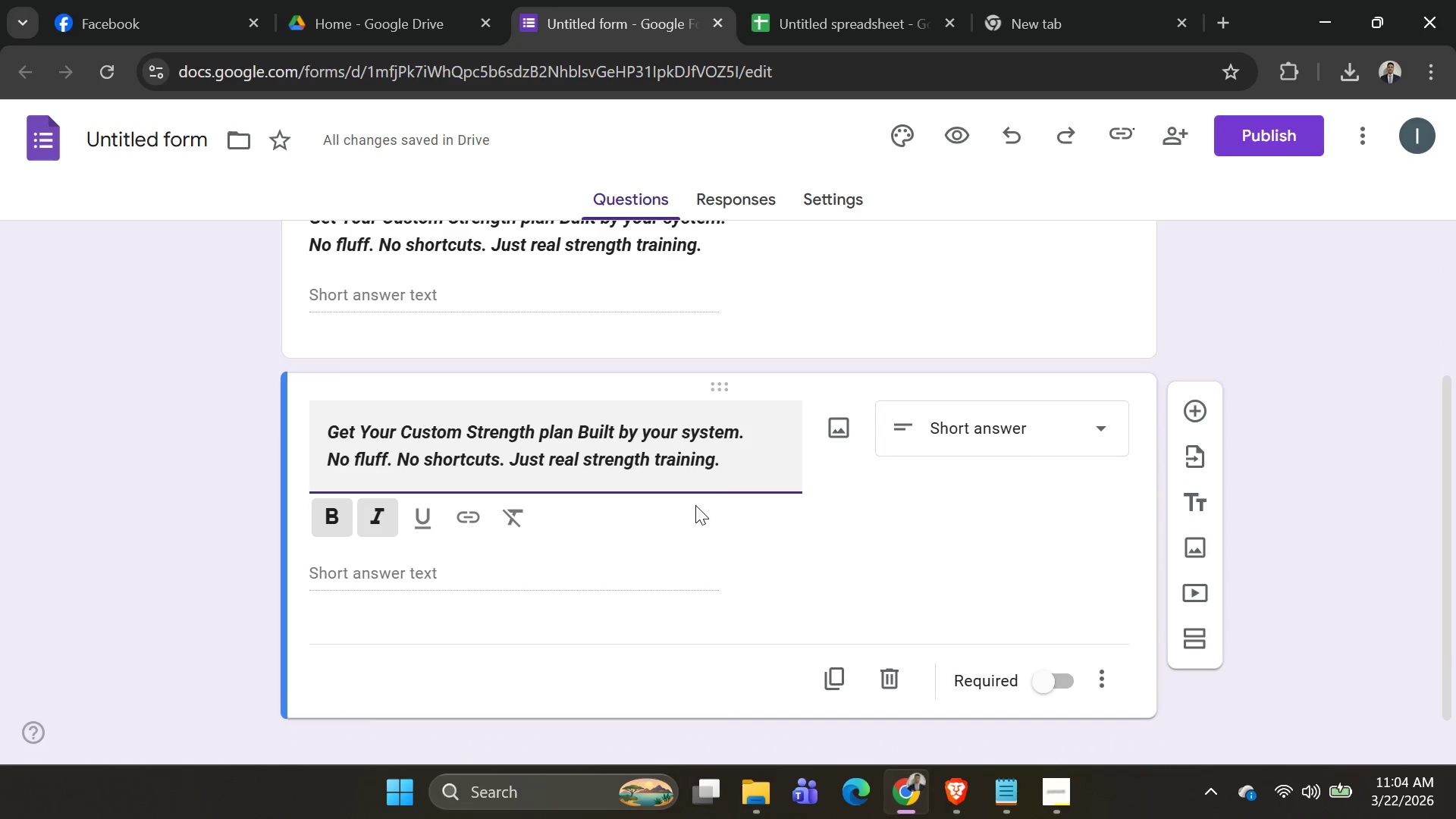 
key(Control+Z)
 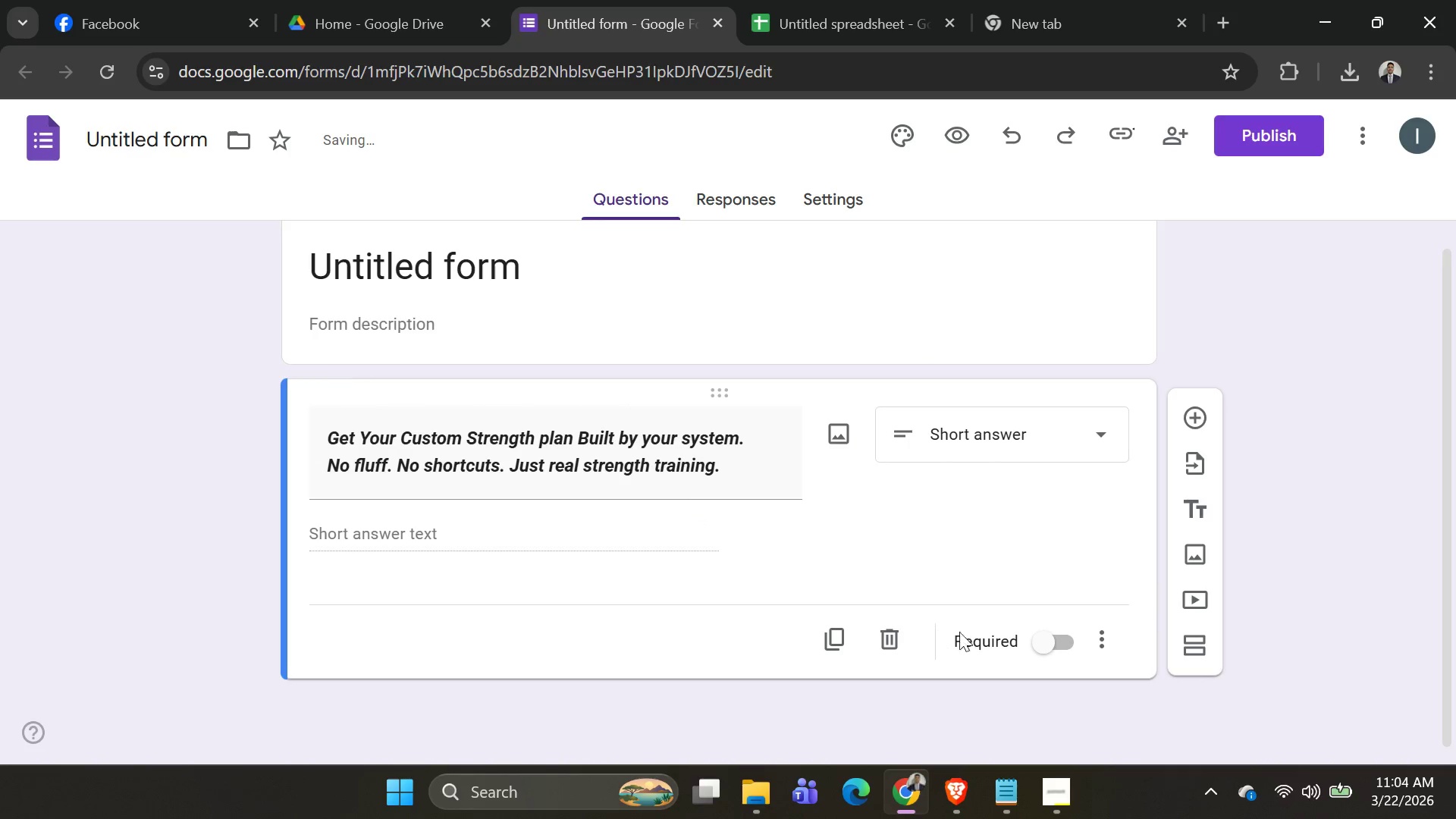 
left_click([1042, 636])
 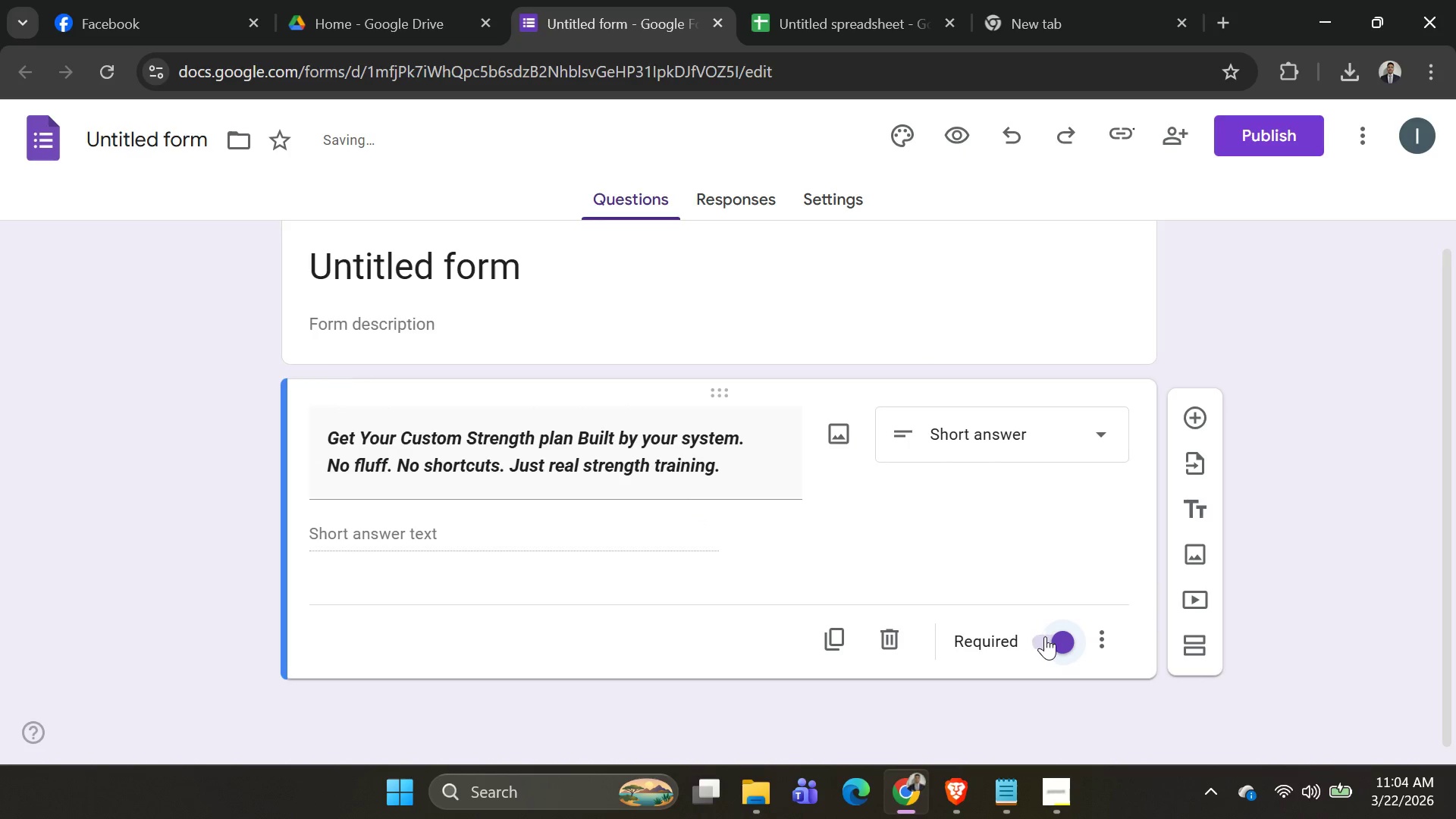 
left_click([1045, 636])
 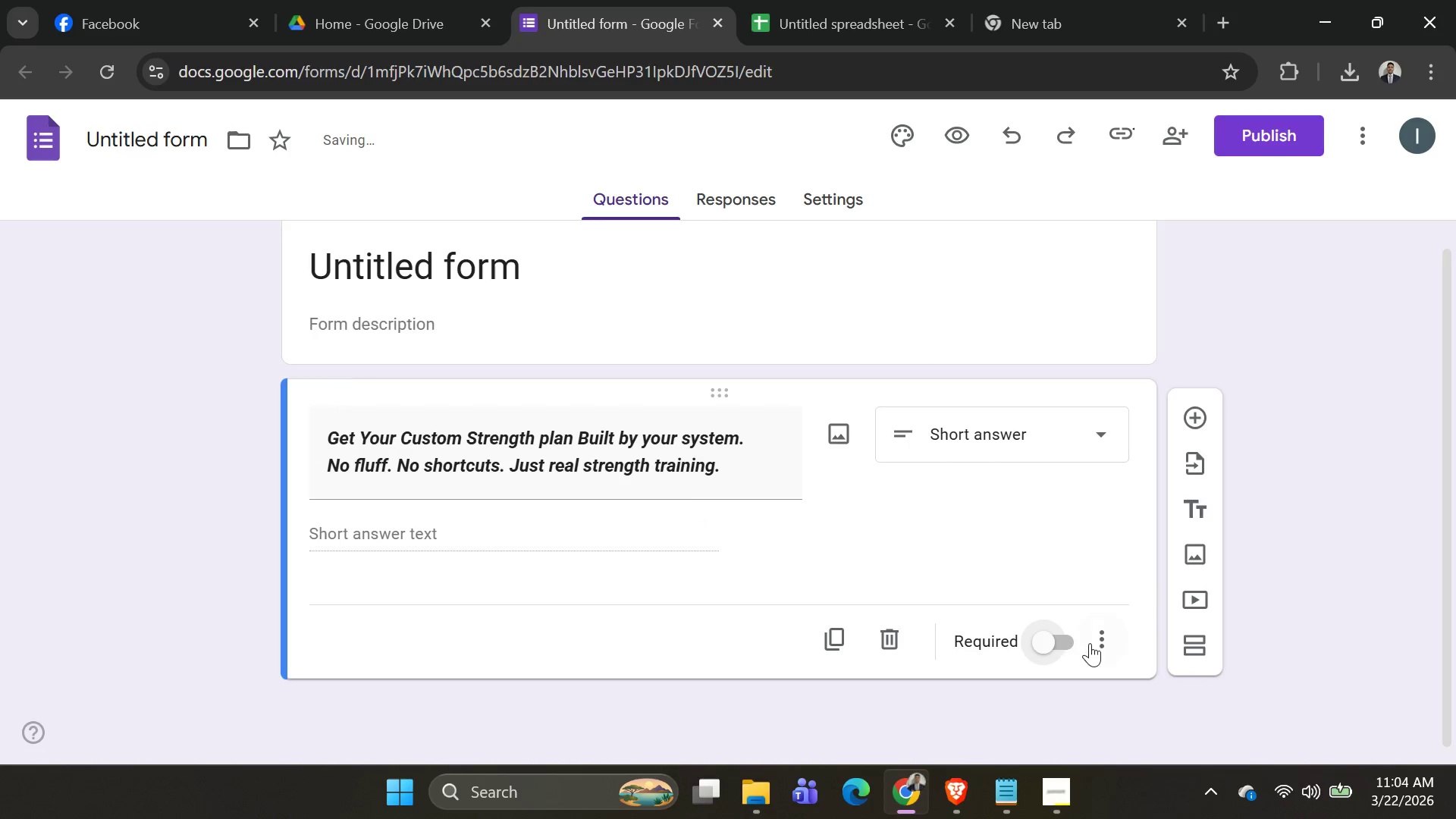 
left_click([1097, 642])
 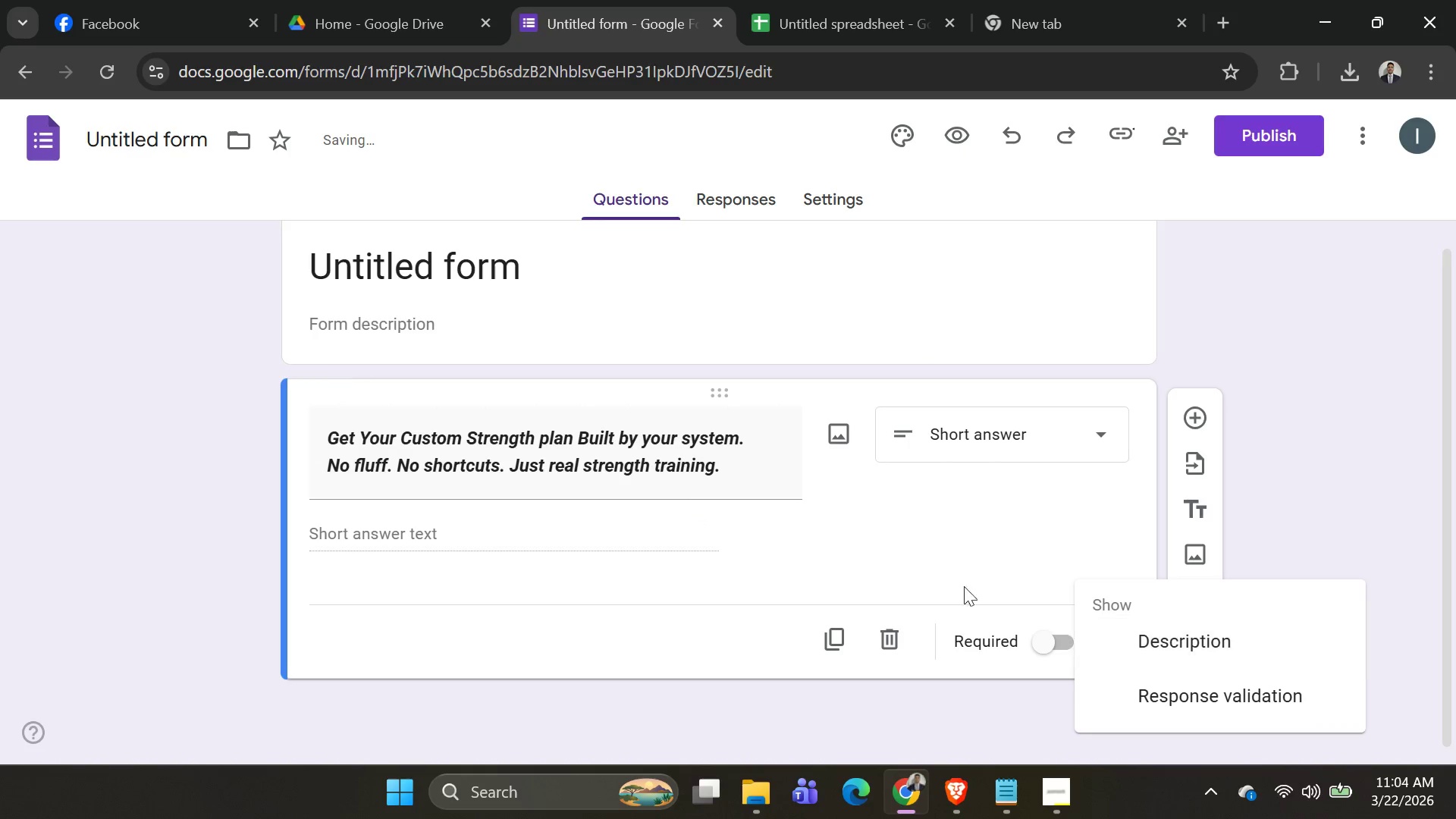 
left_click([884, 526])
 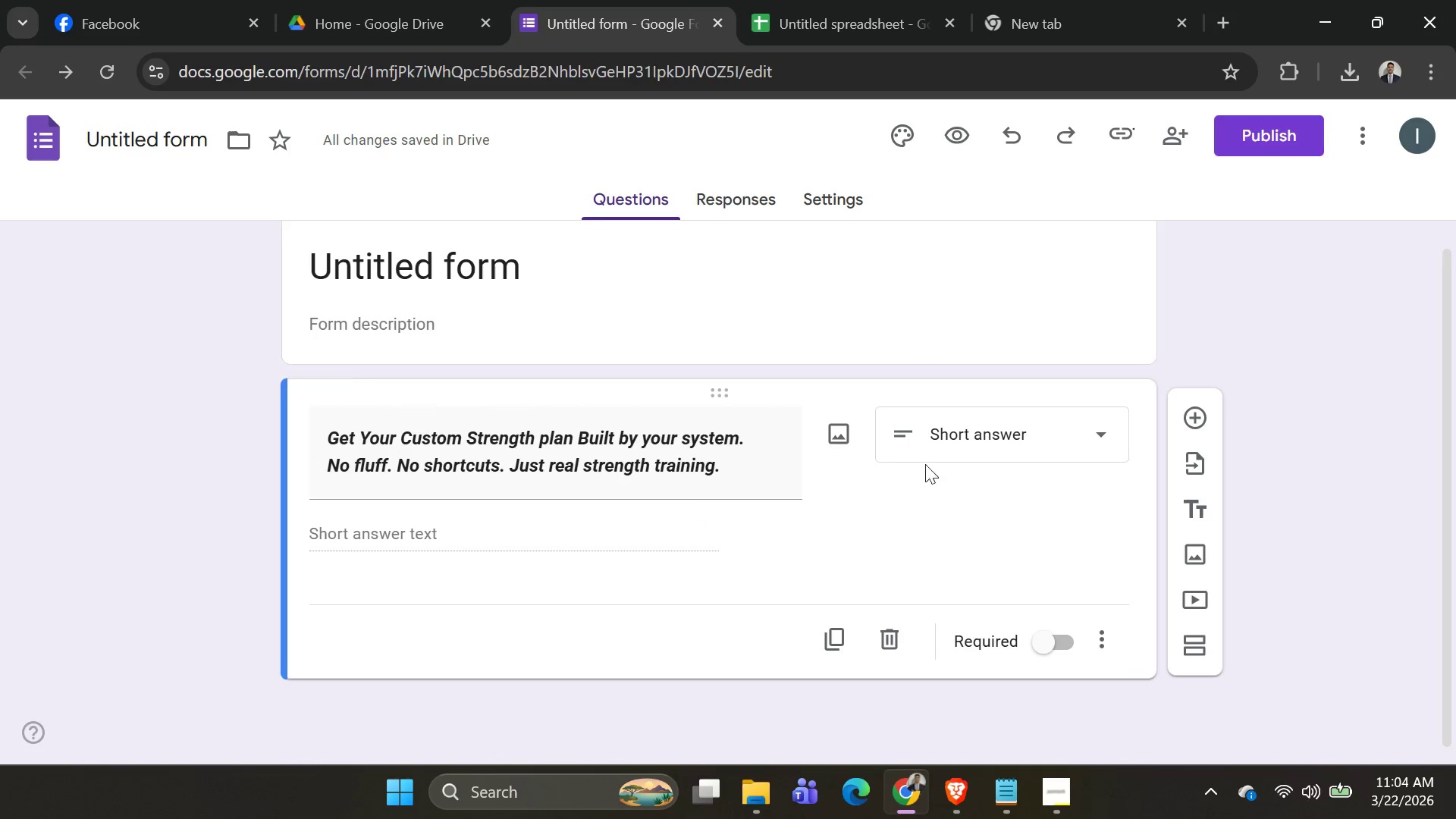 
left_click([940, 455])
 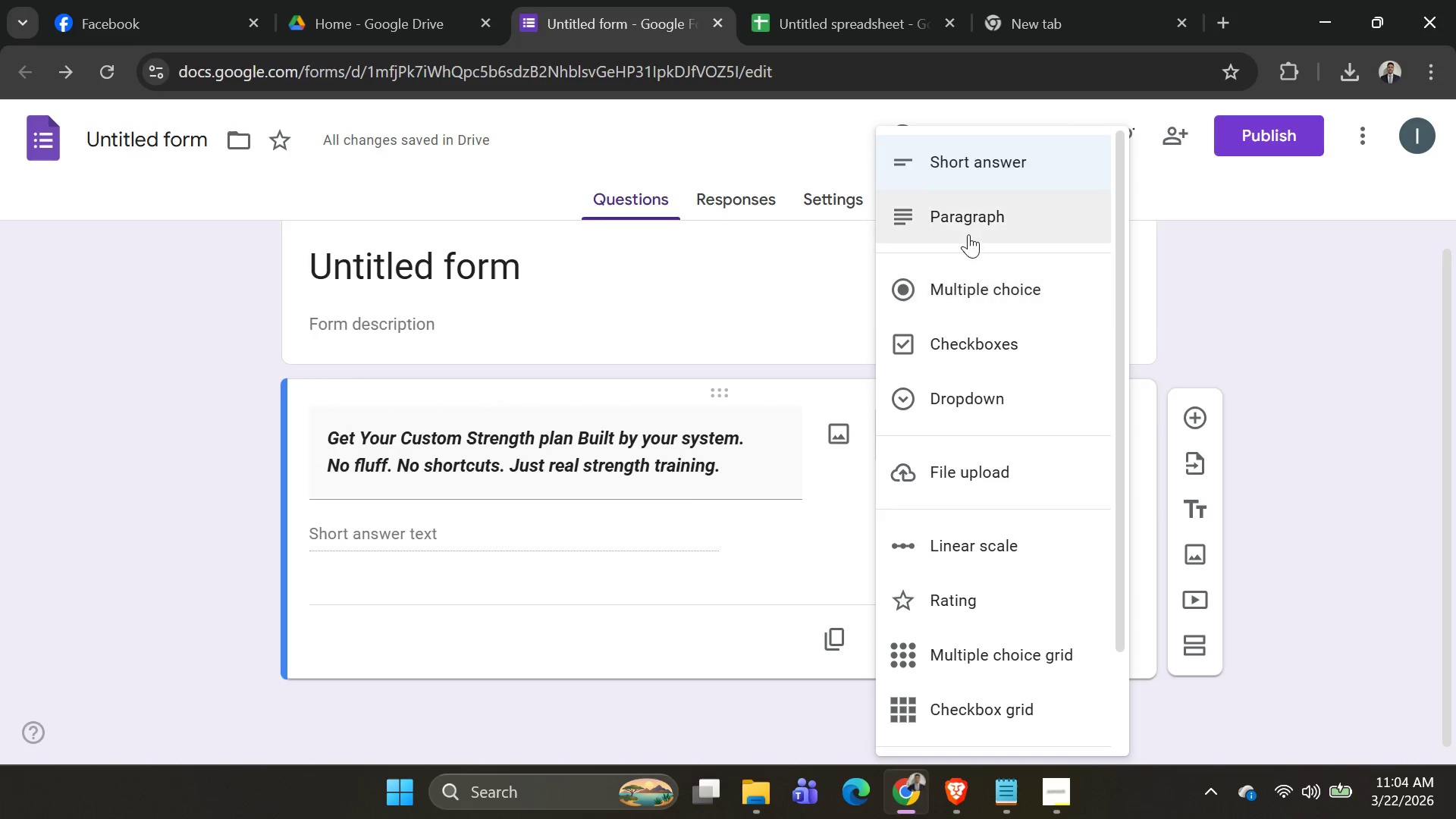 
left_click([967, 221])
 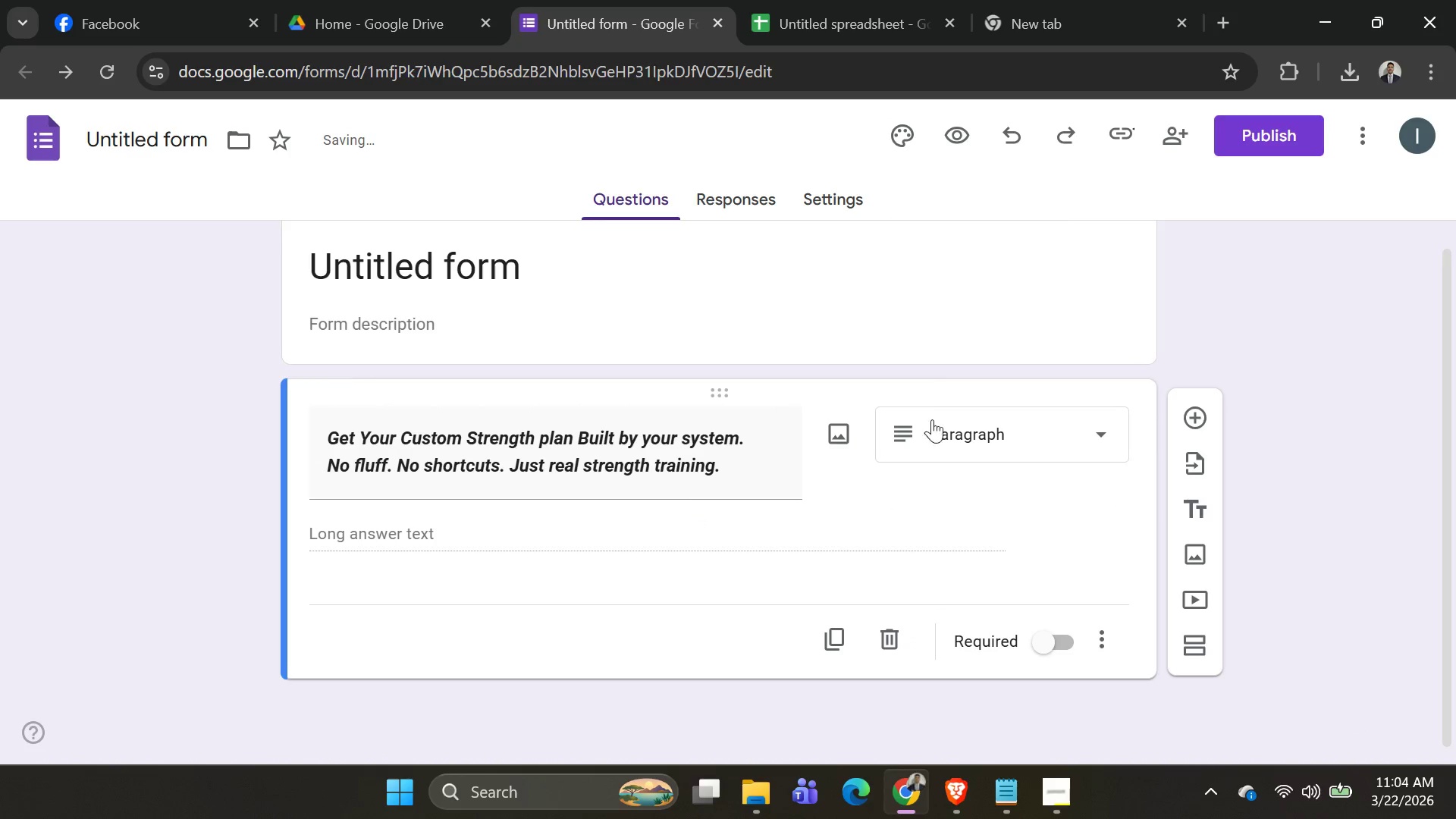 
left_click([972, 435])
 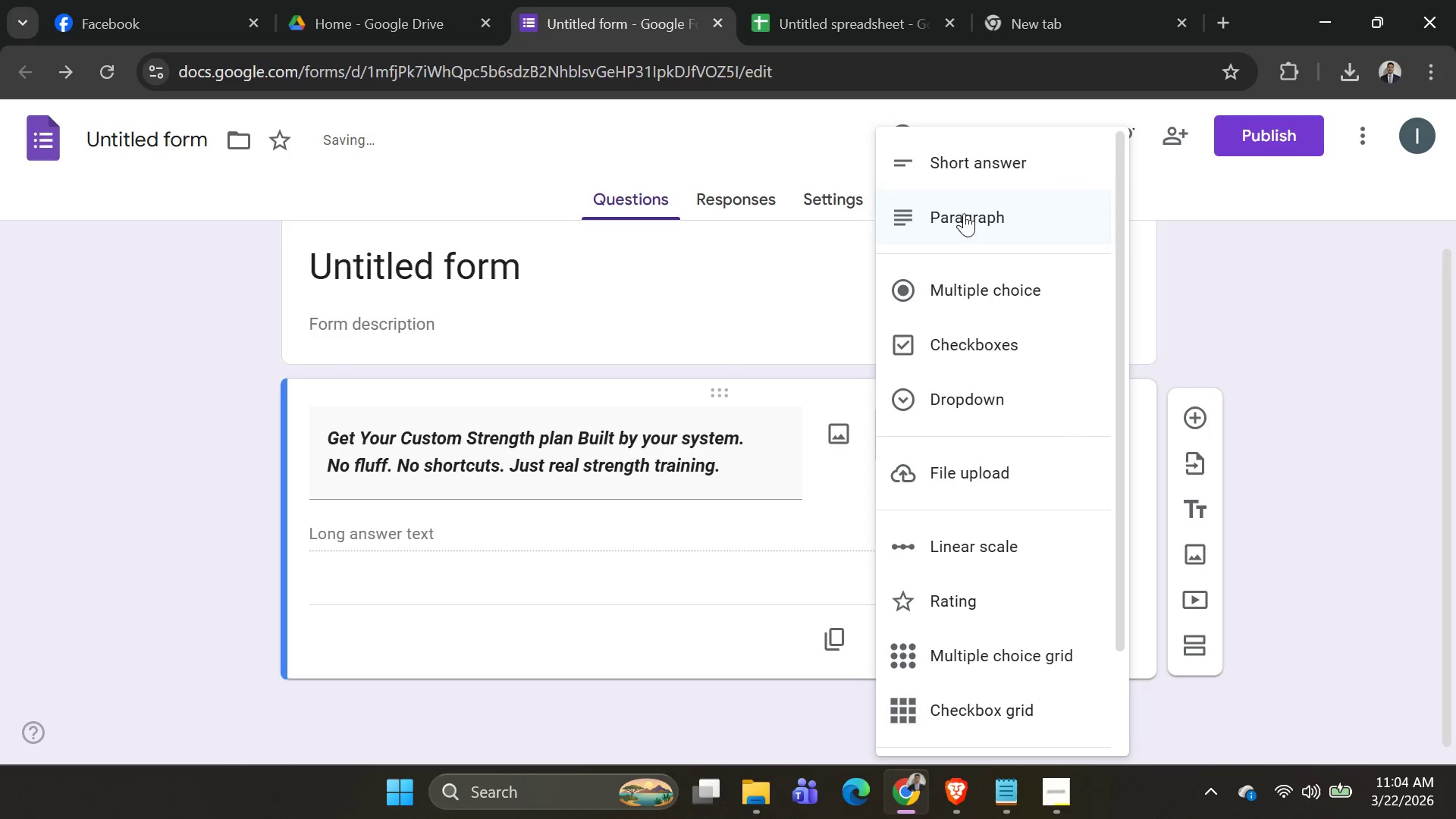 
left_click([959, 154])
 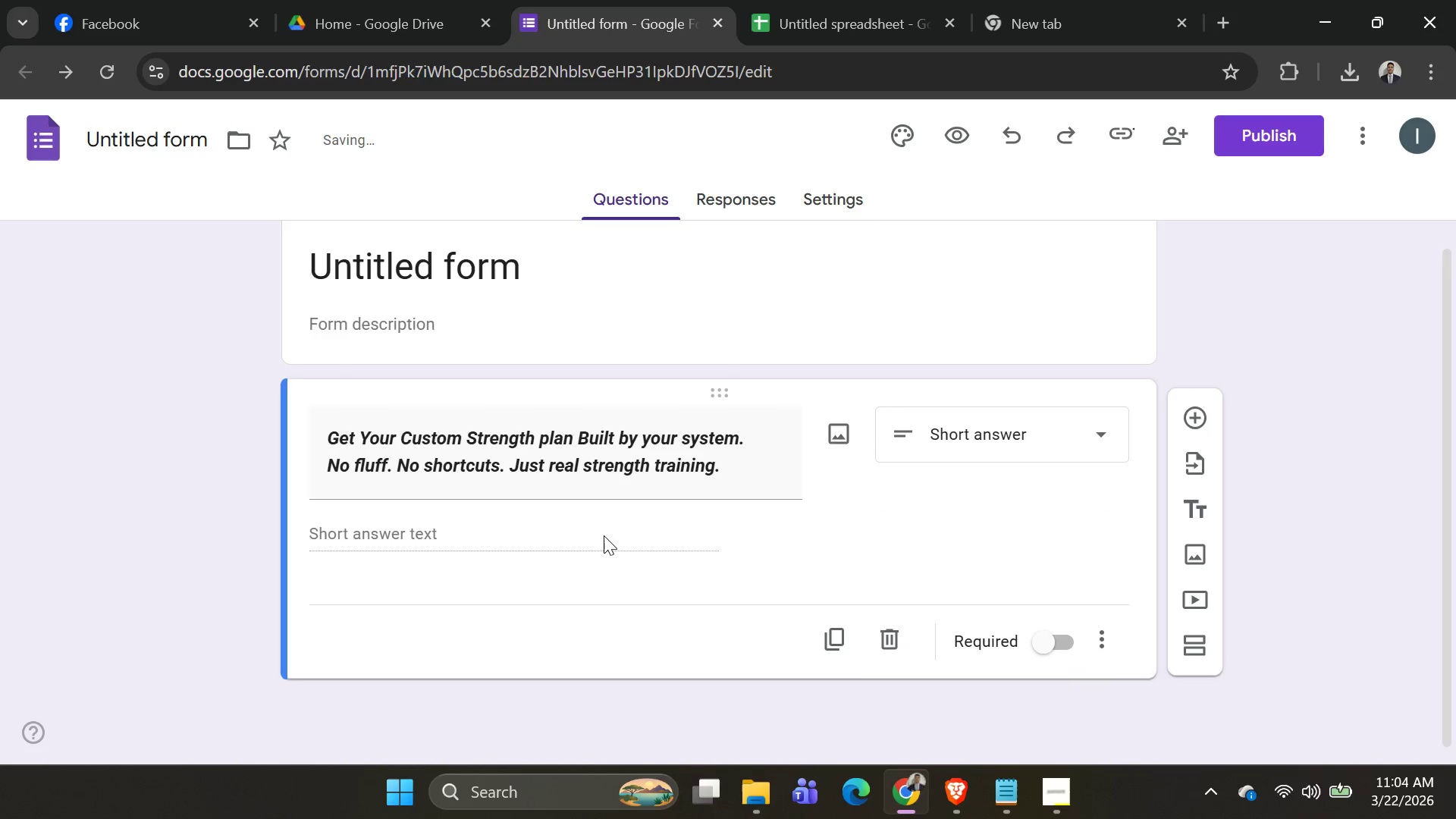 
left_click([582, 523])
 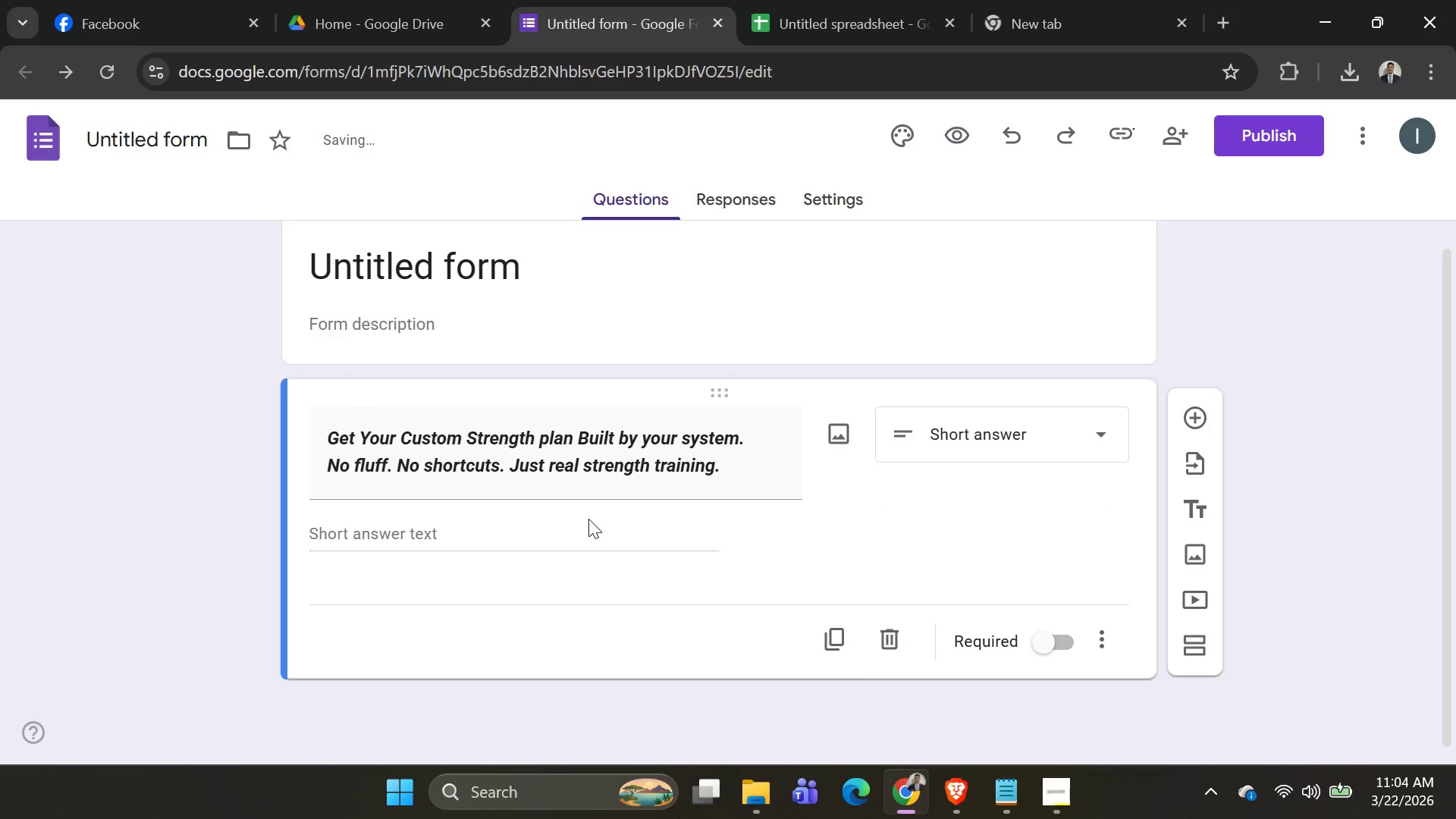 
key(Alt+AltLeft)
 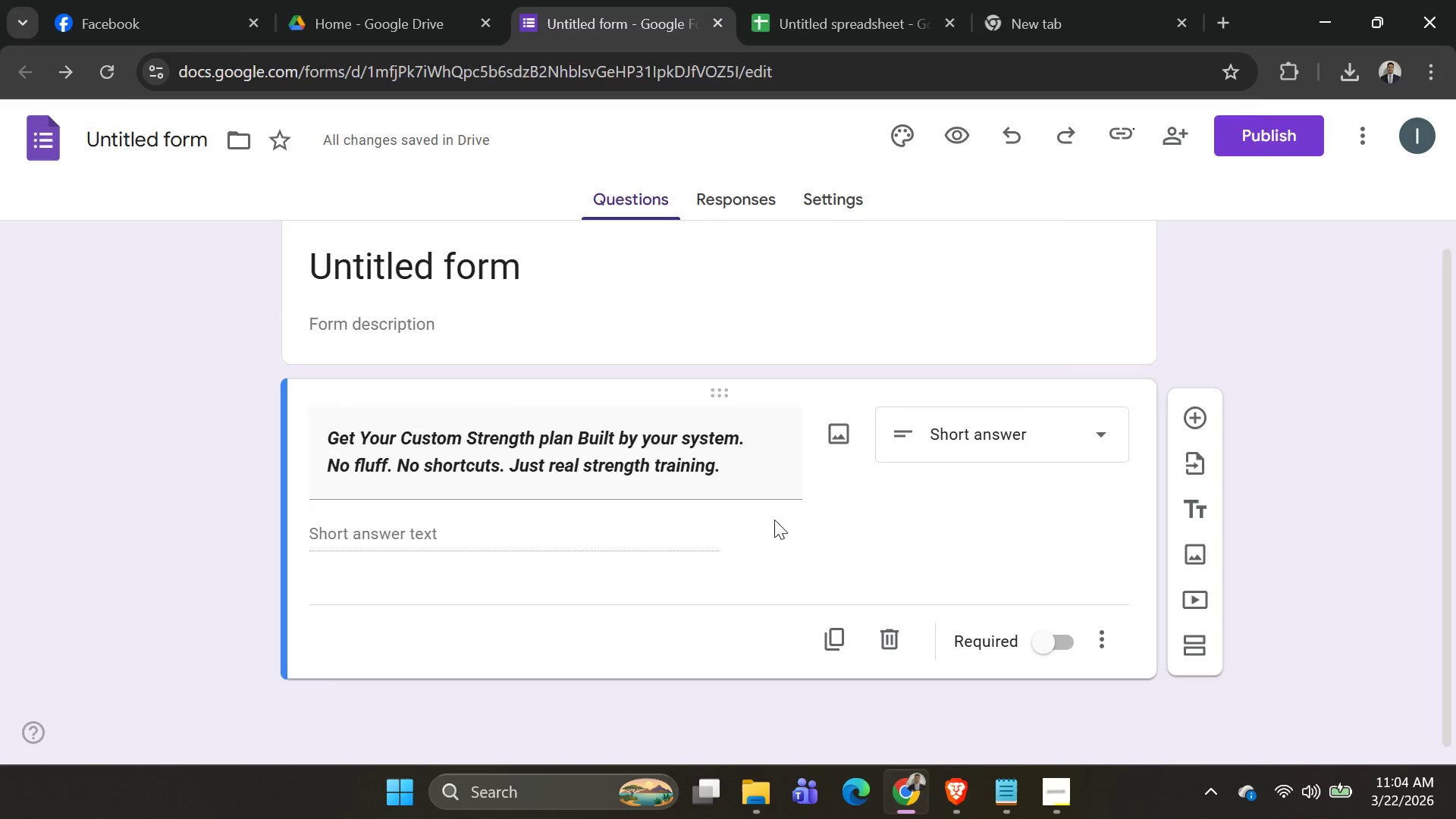 
key(Alt+Tab)